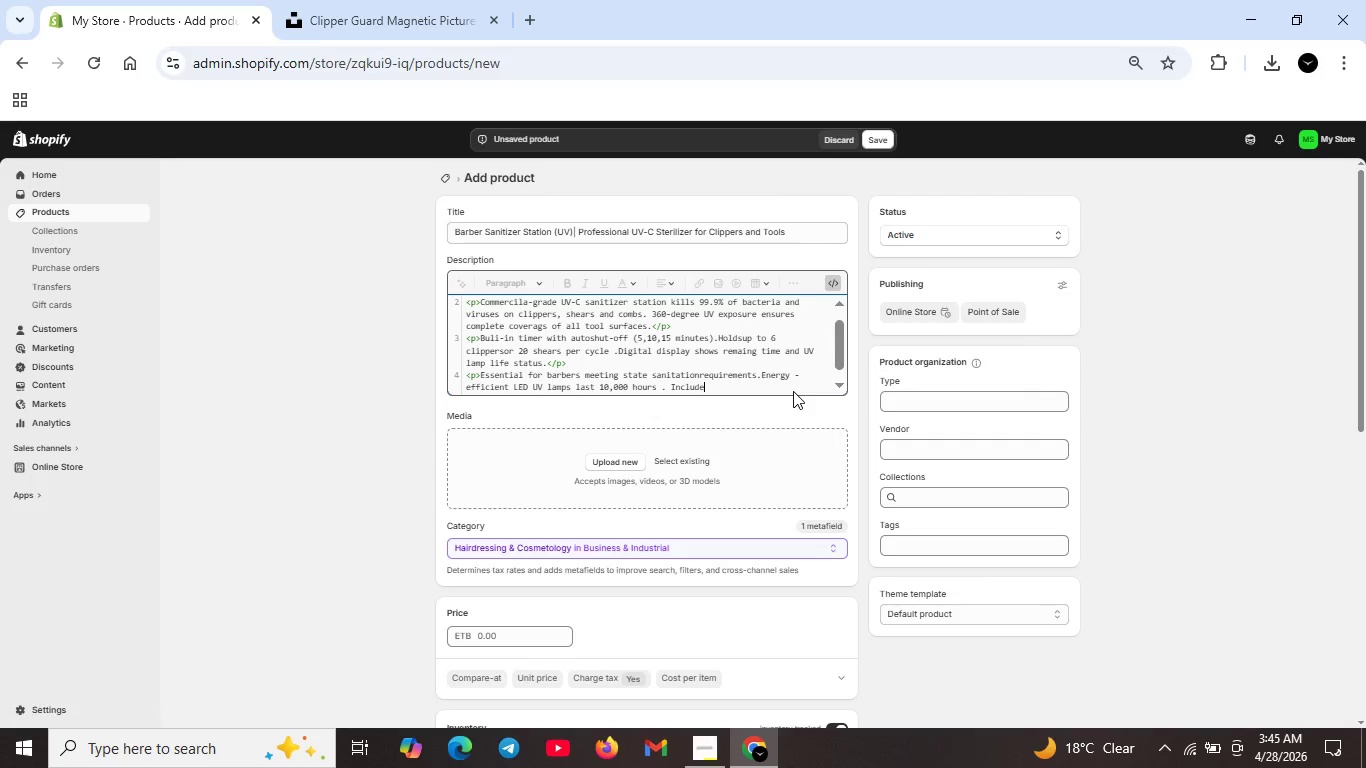 
key(ArrowRight)
 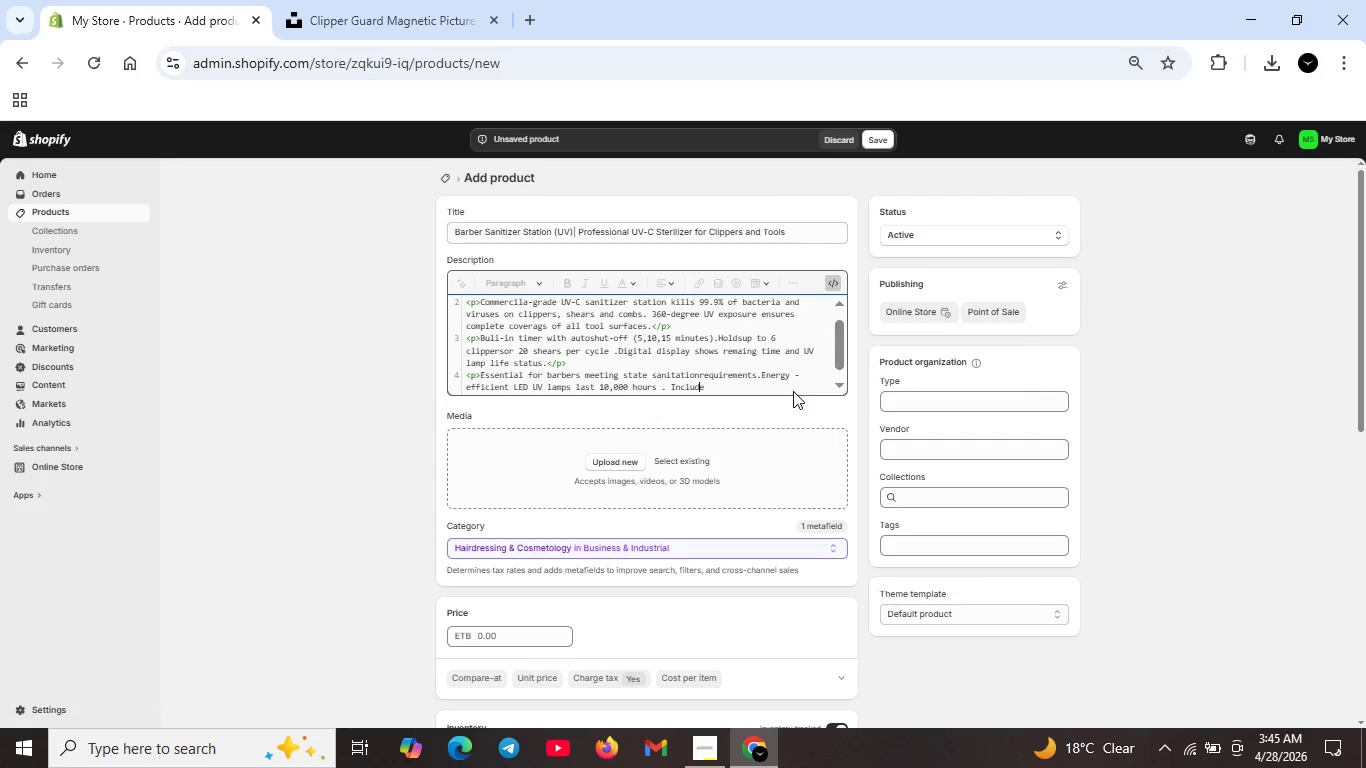 
key(ArrowLeft)
 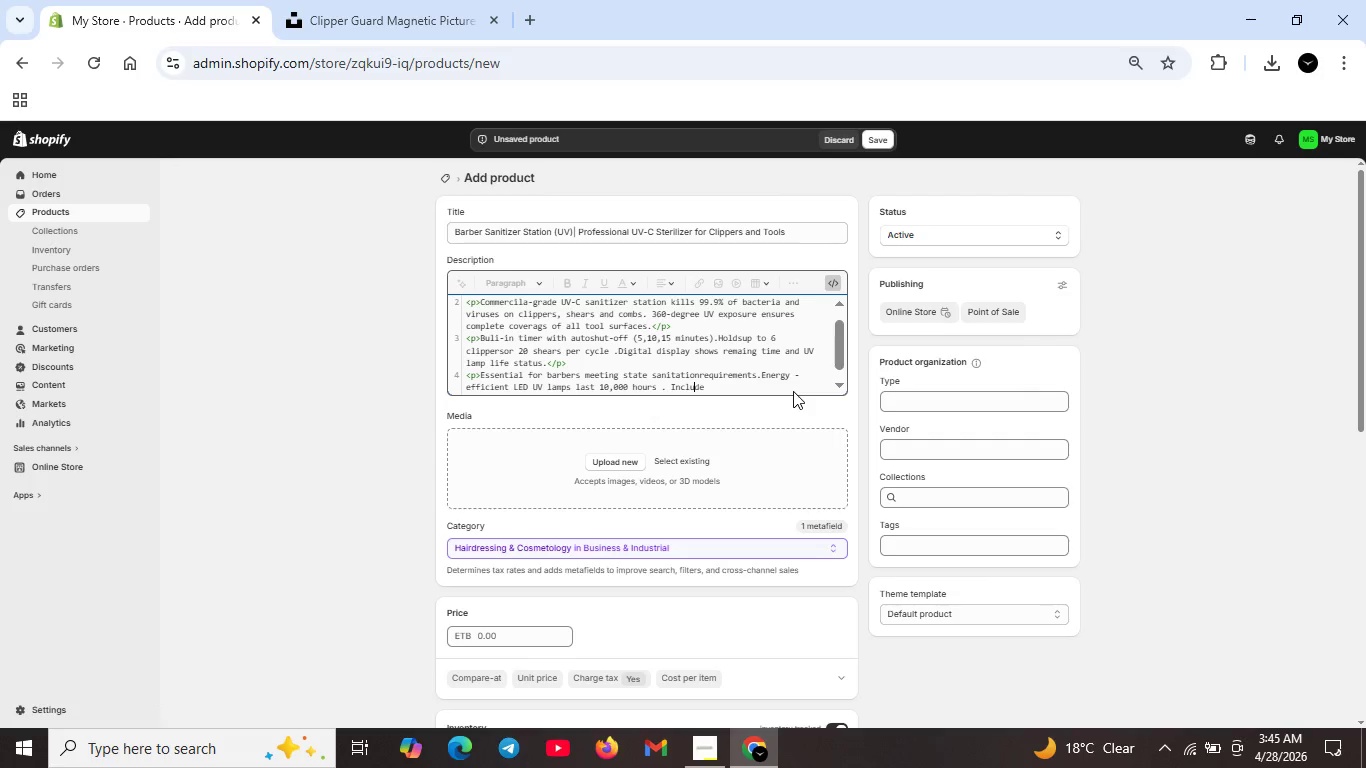 
key(ArrowLeft)
 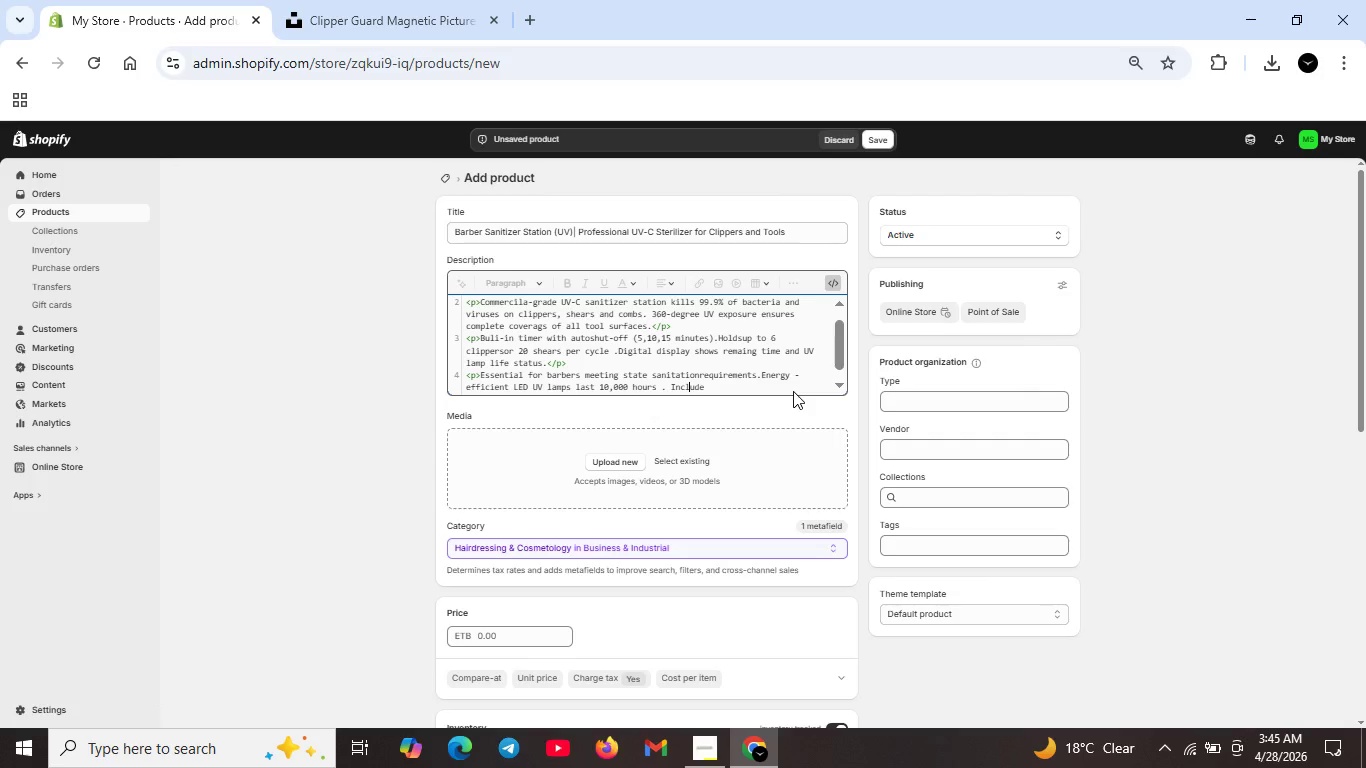 
key(ArrowLeft)
 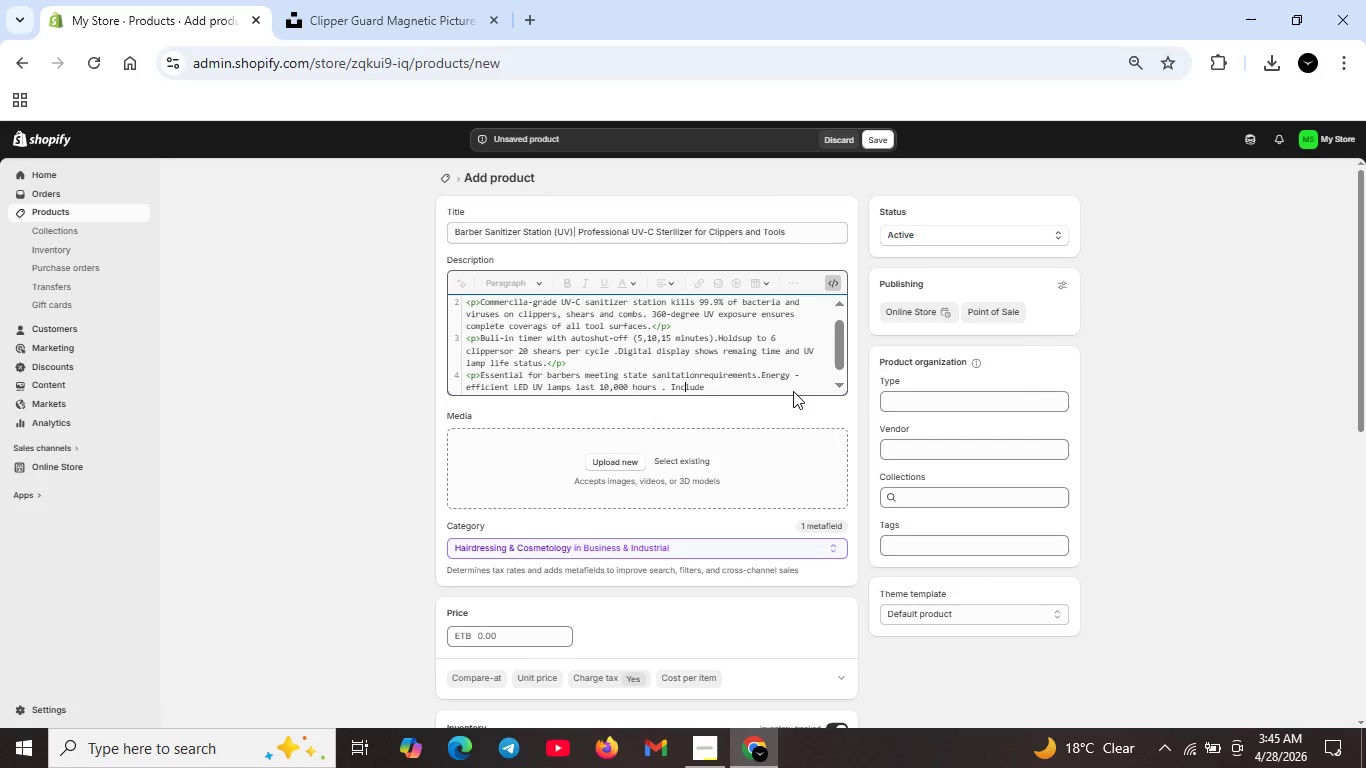 
key(ArrowLeft)
 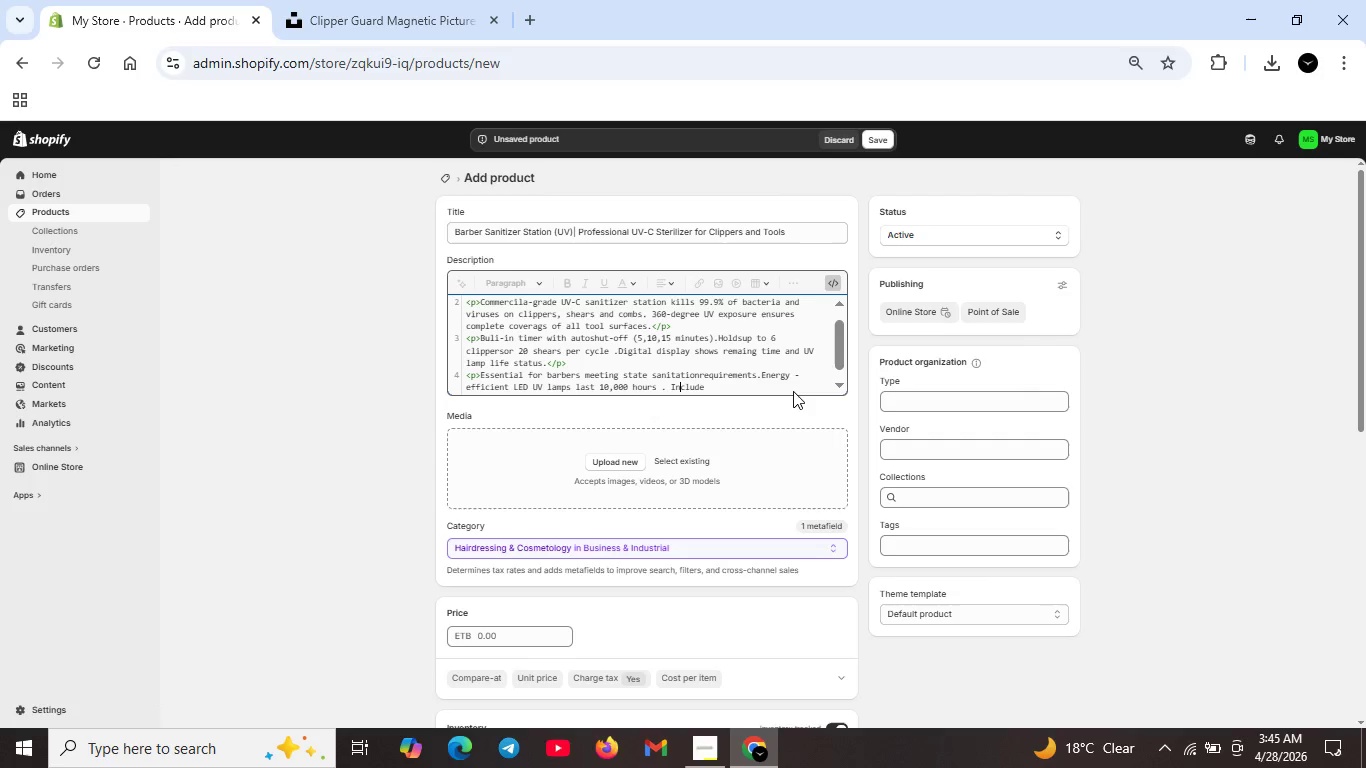 
key(ArrowLeft)
 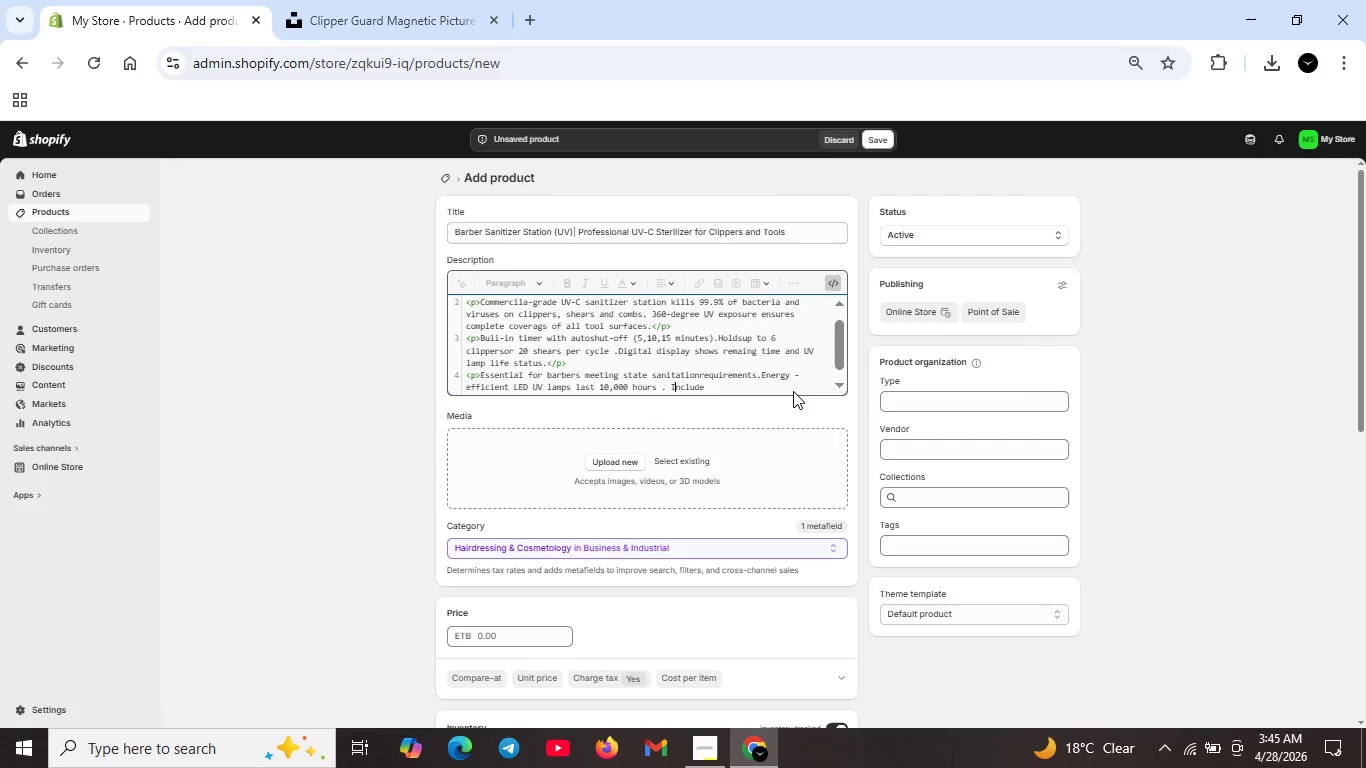 
key(ArrowLeft)
 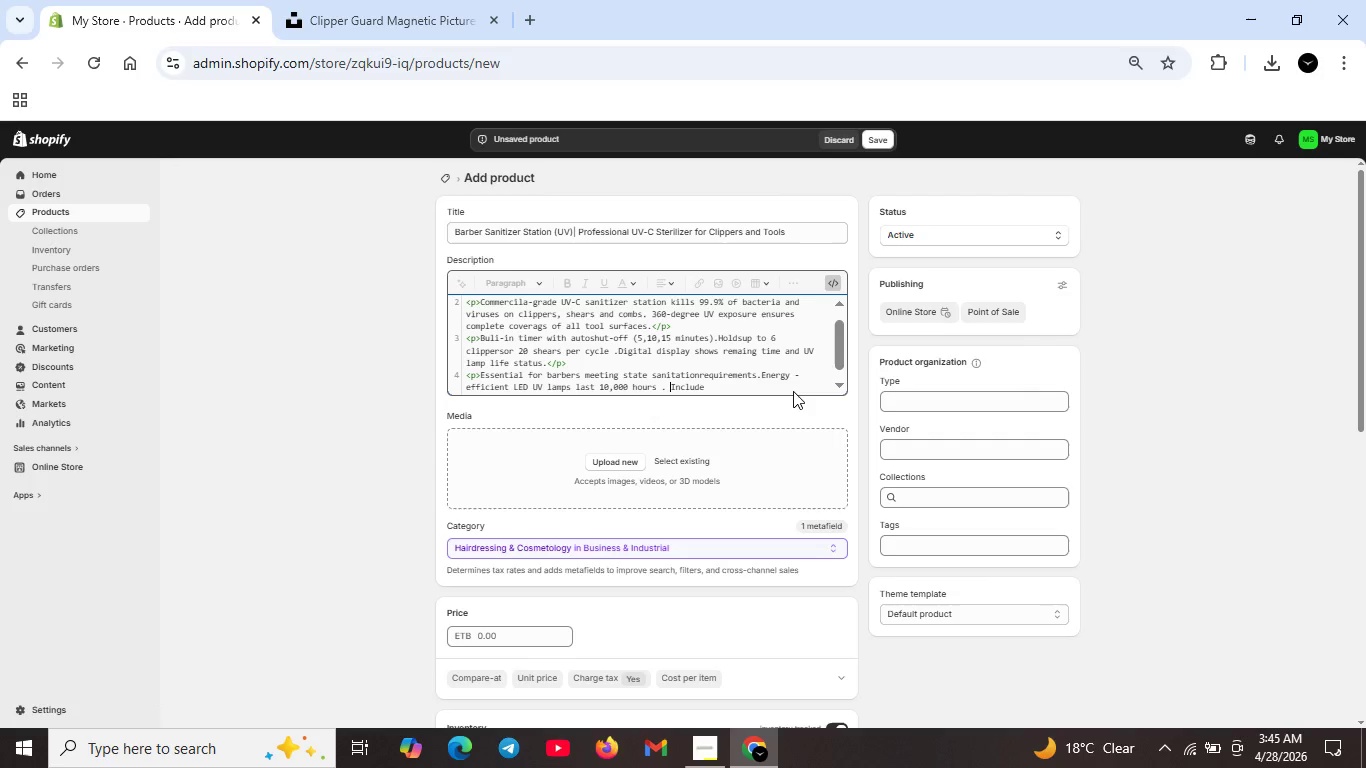 
key(ArrowLeft)
 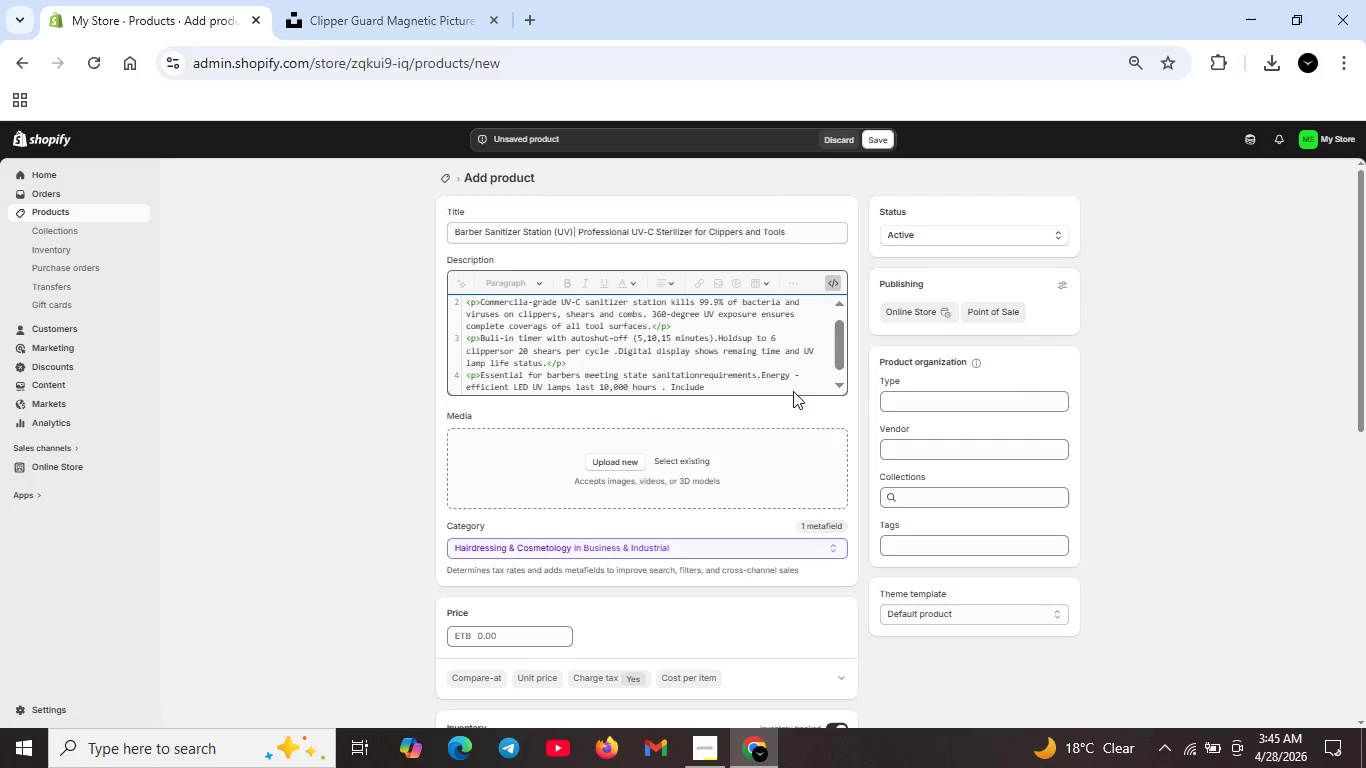 
key(Backspace)
 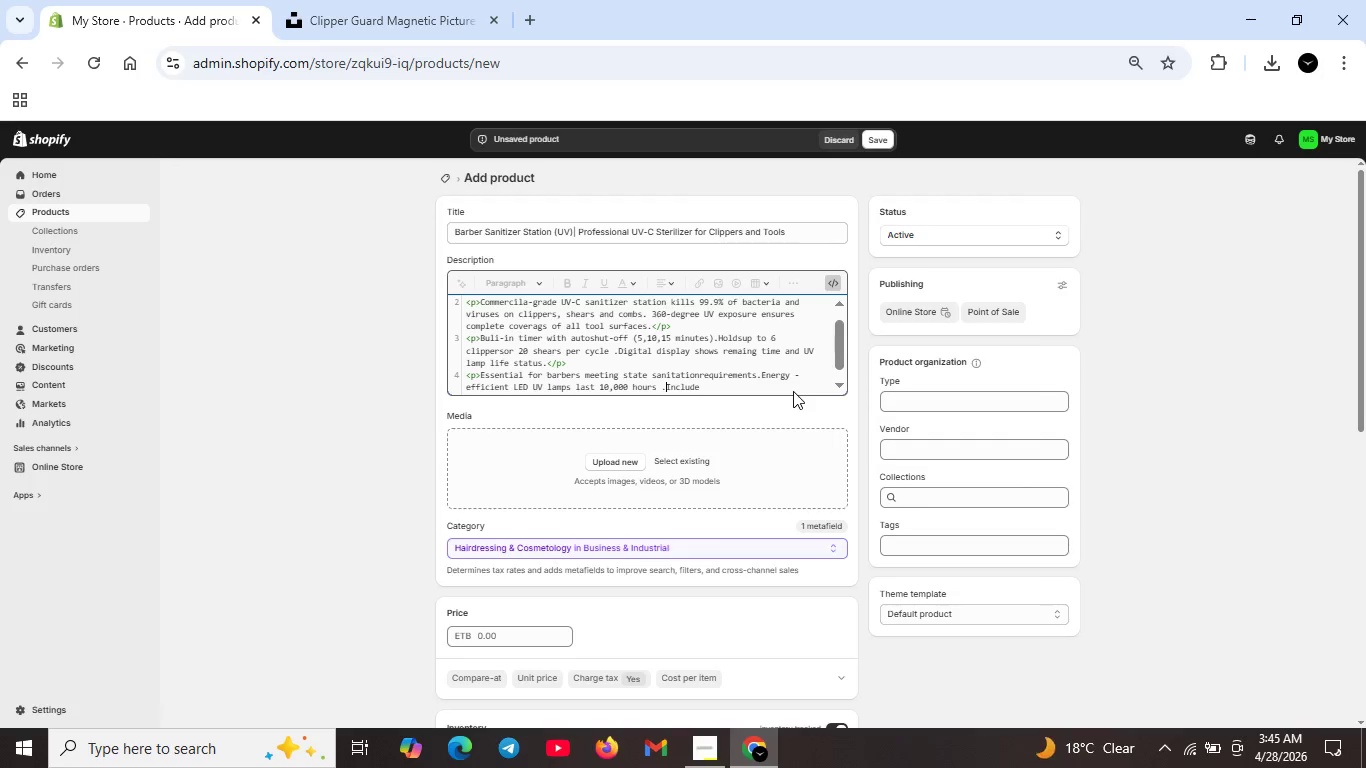 
key(Backspace)
 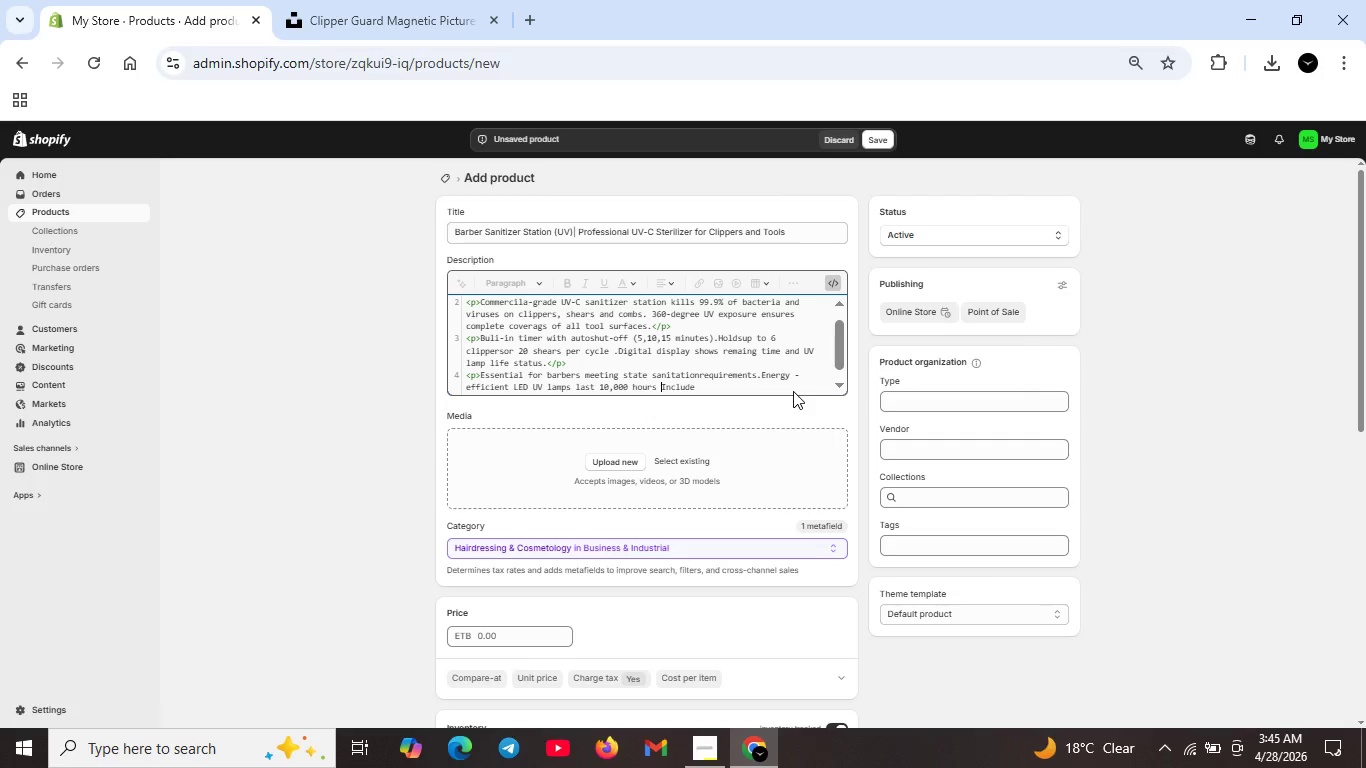 
key(Backspace)
 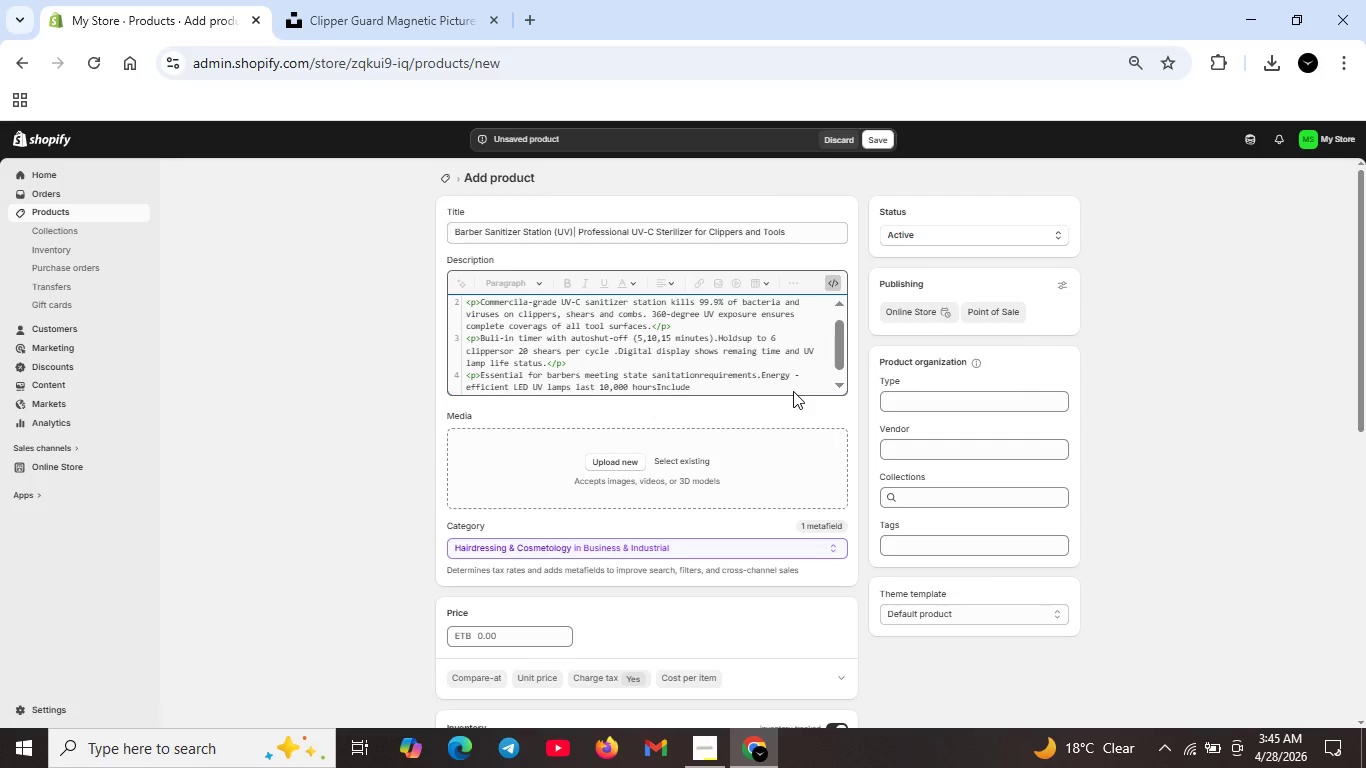 
key(Period)
 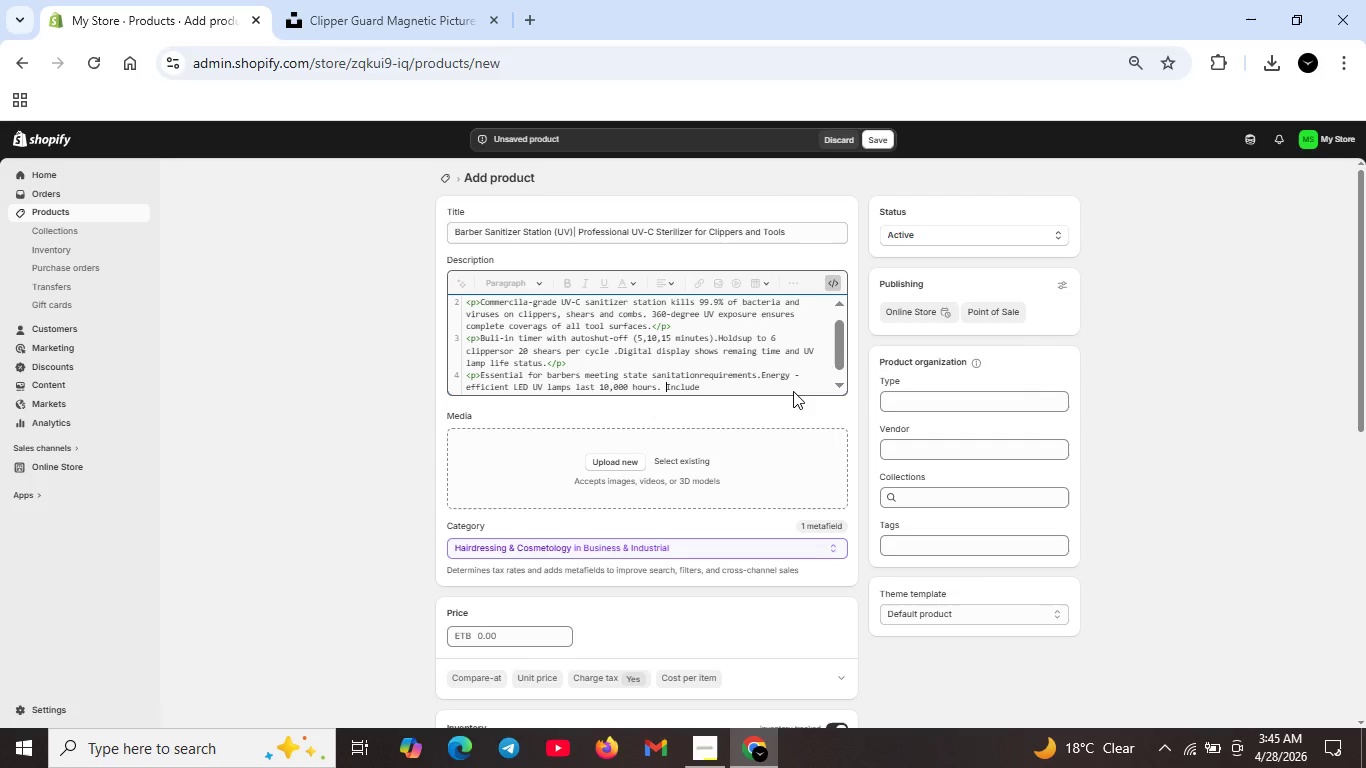 
key(Space)
 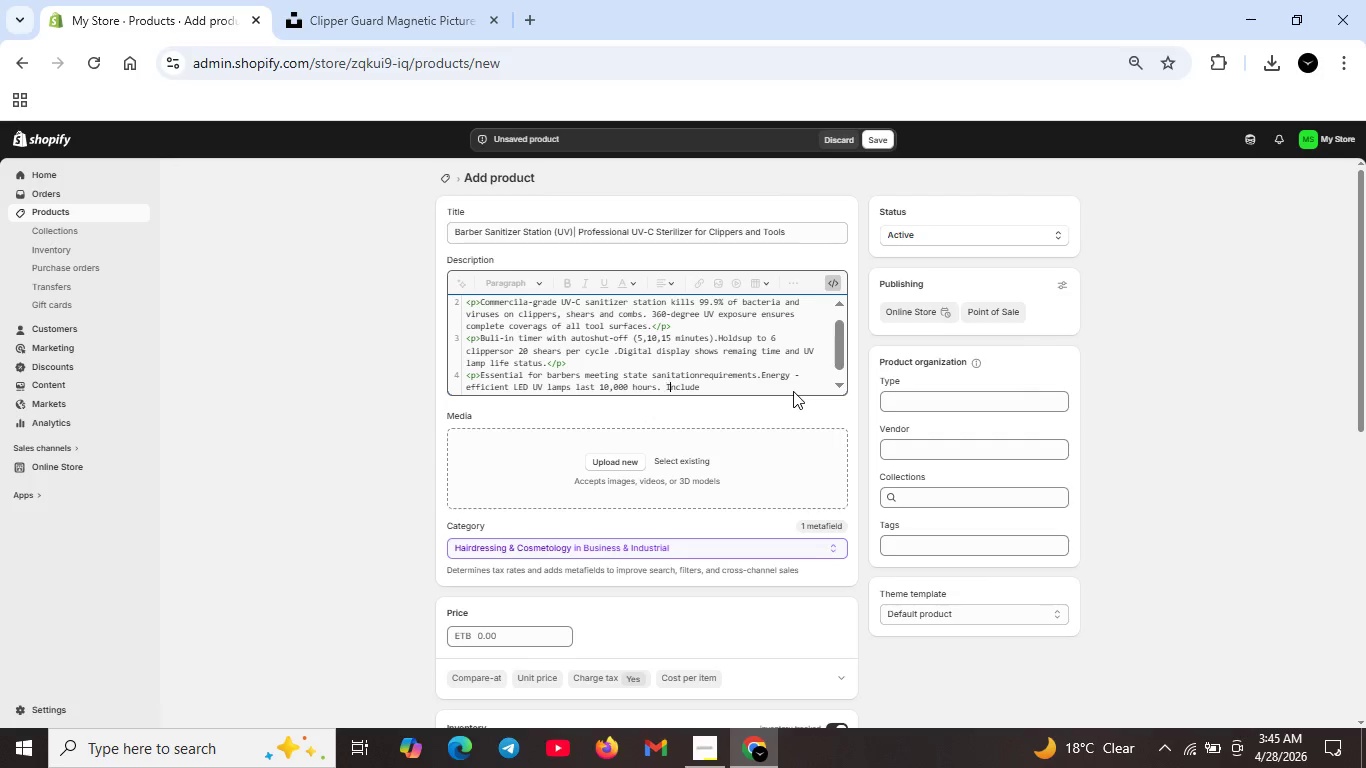 
key(ArrowRight)
 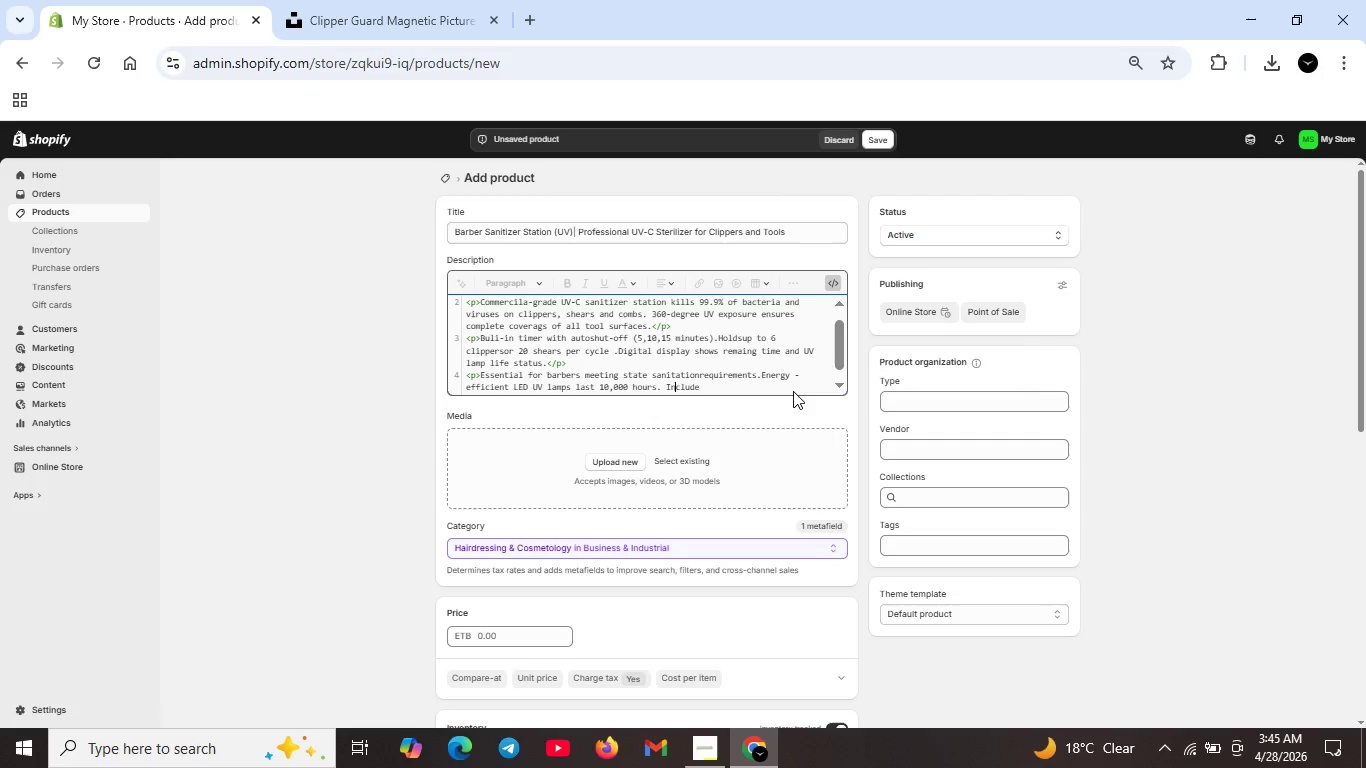 
key(ArrowRight)
 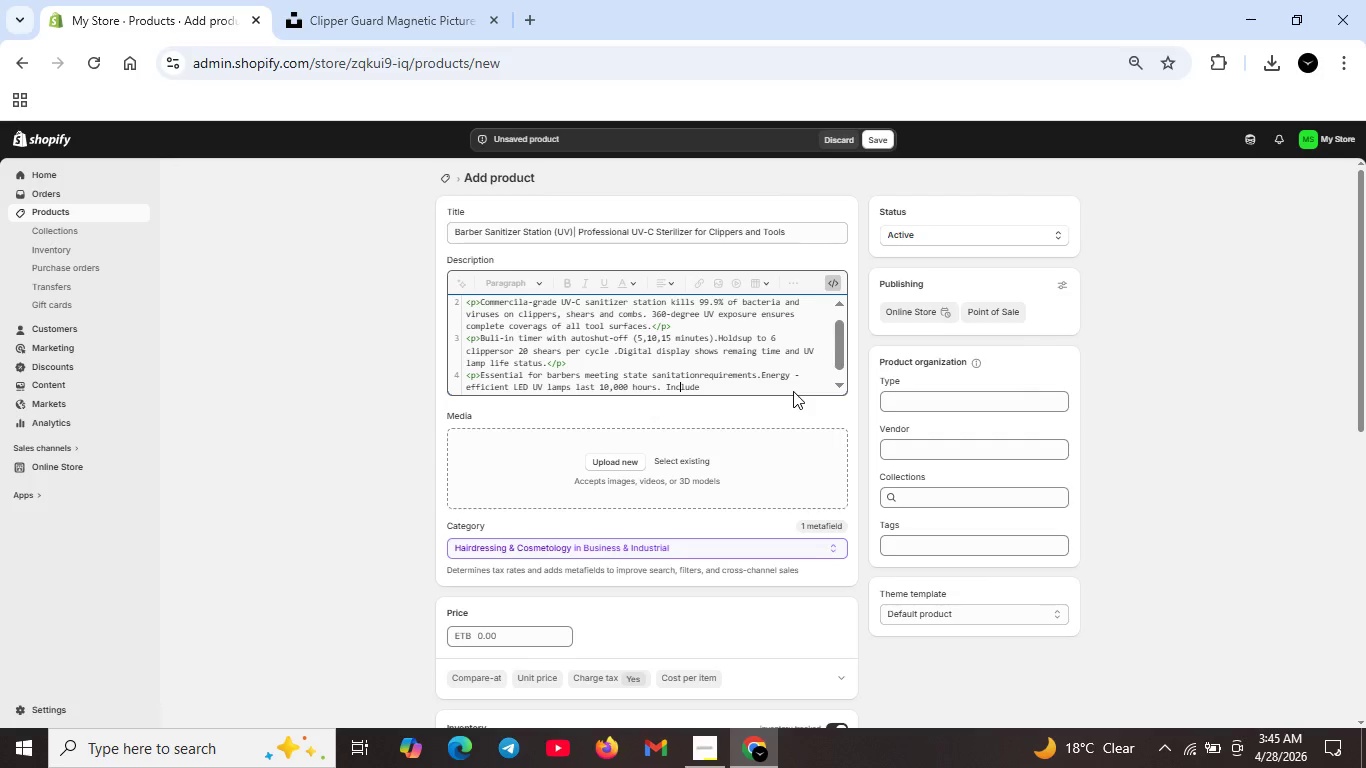 
hold_key(key=ArrowRight, duration=0.62)
 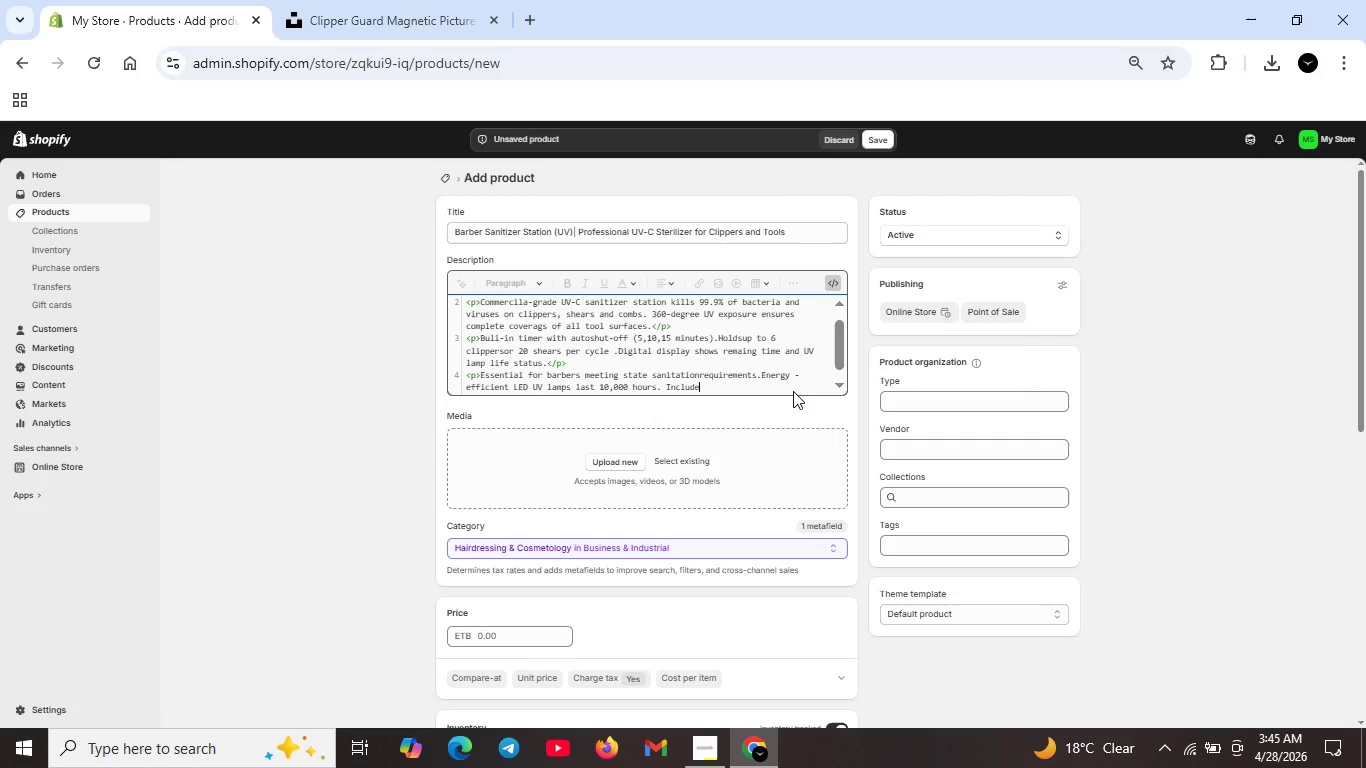 
key(ArrowRight)
 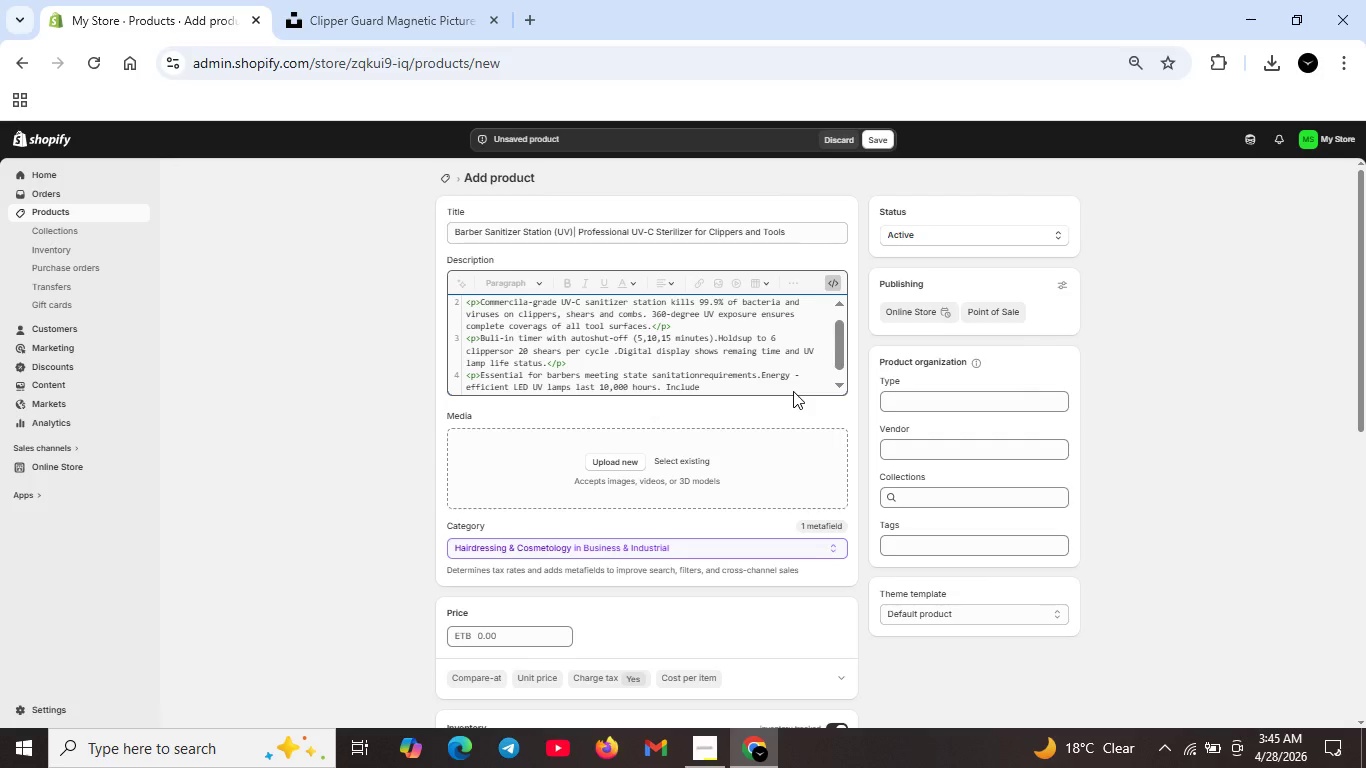 
type( removable tray easy for cleaning )
 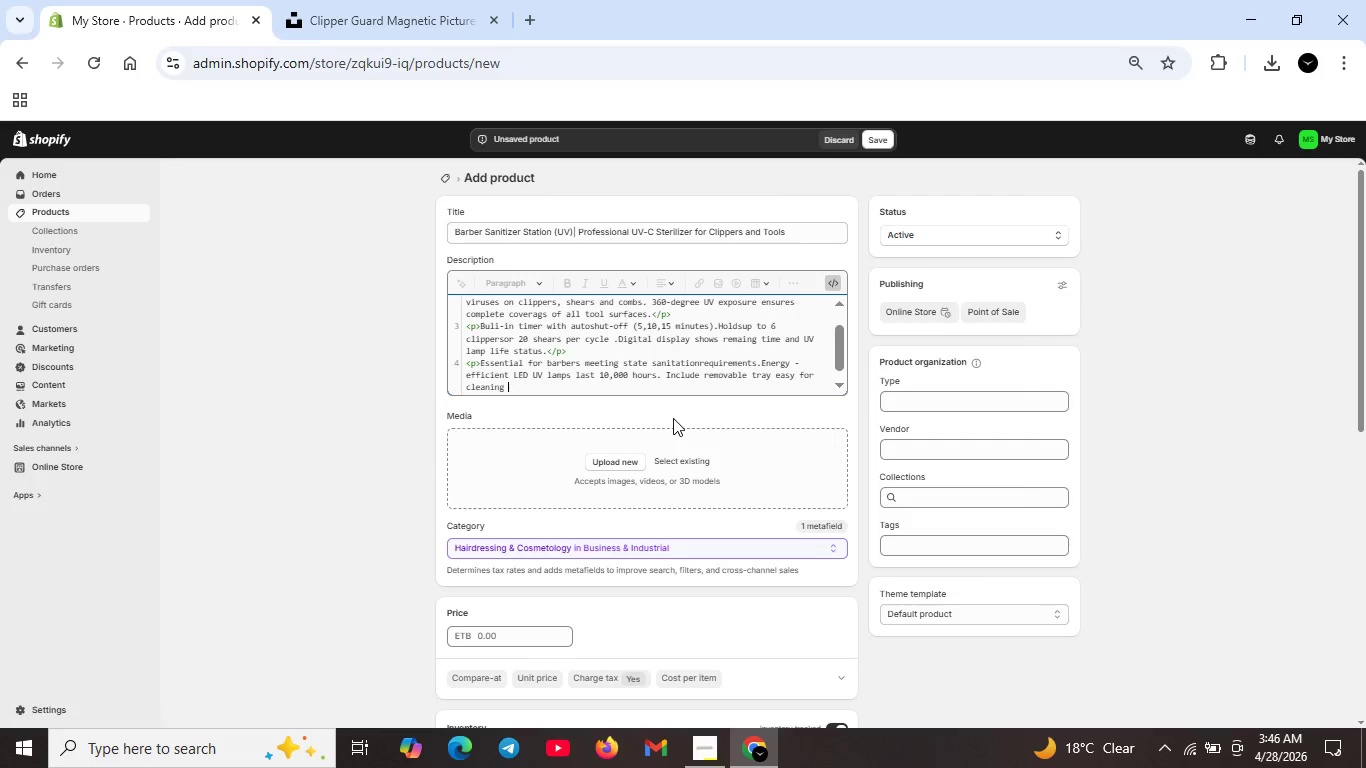 
key(Period)
 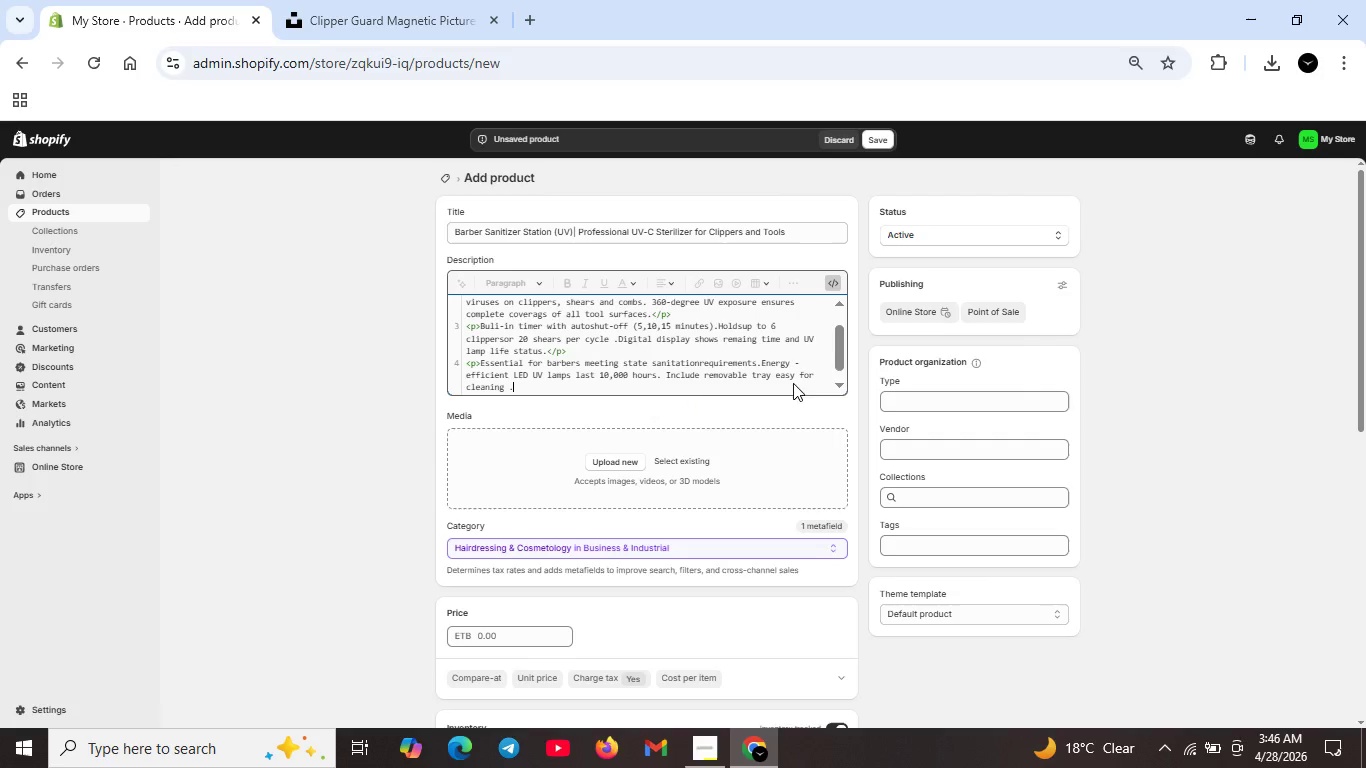 
scroll: coordinate [666, 364], scroll_direction: up, amount: 10.0
 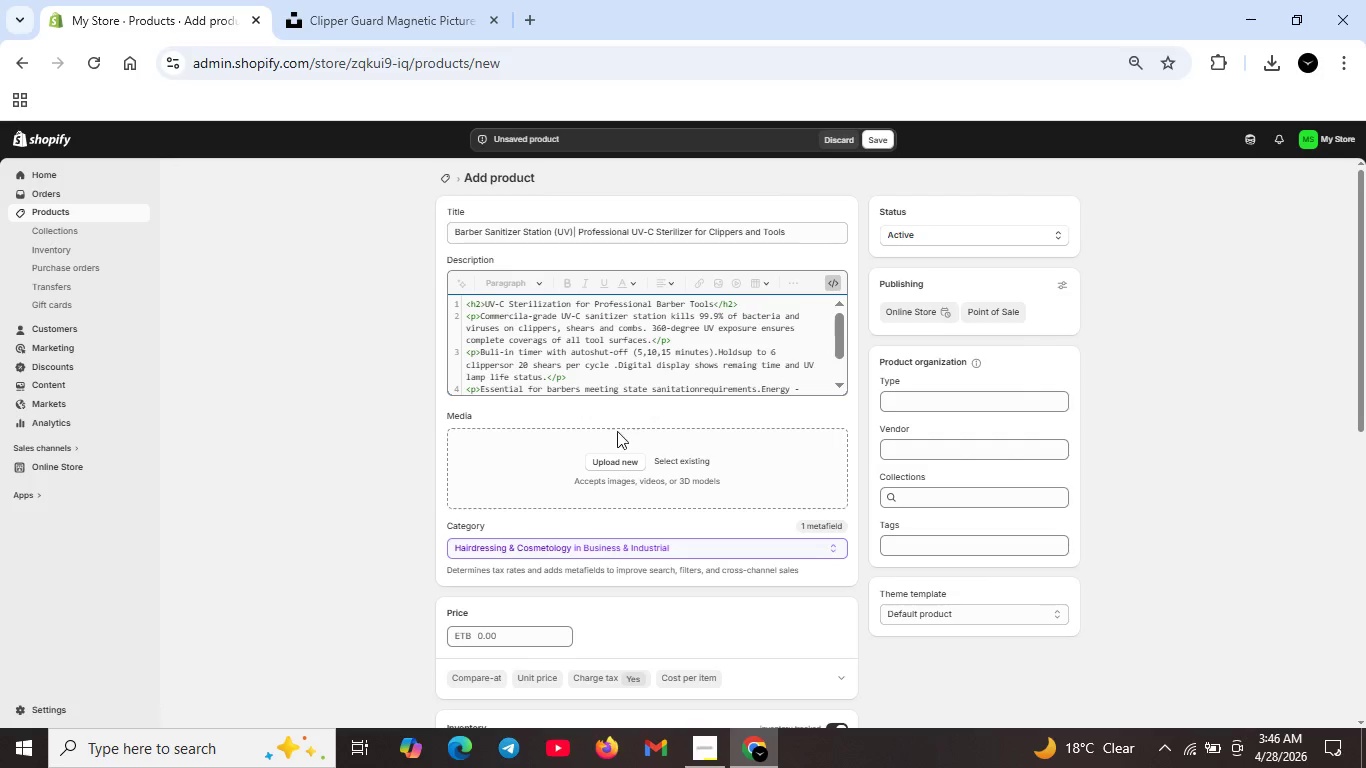 
scroll: coordinate [573, 335], scroll_direction: down, amount: 3.0
 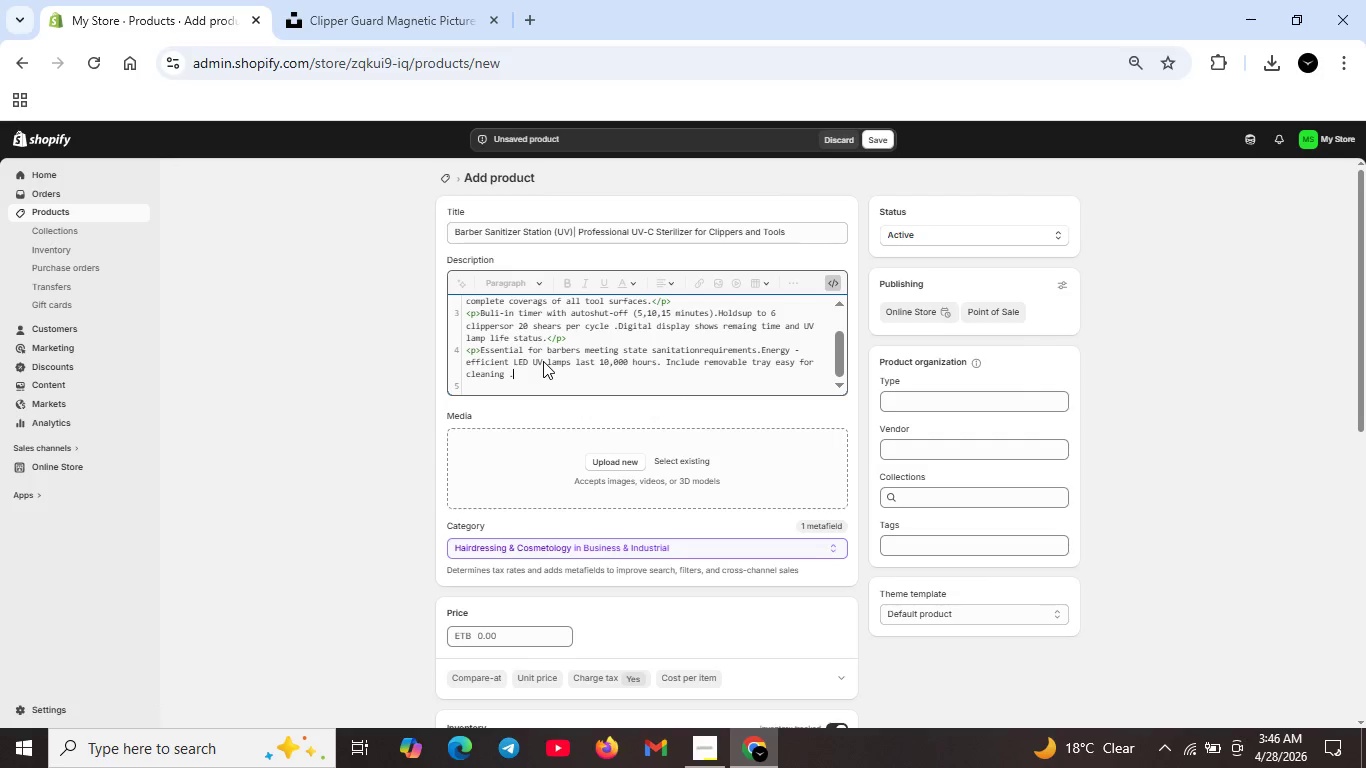 
key(Backspace)
 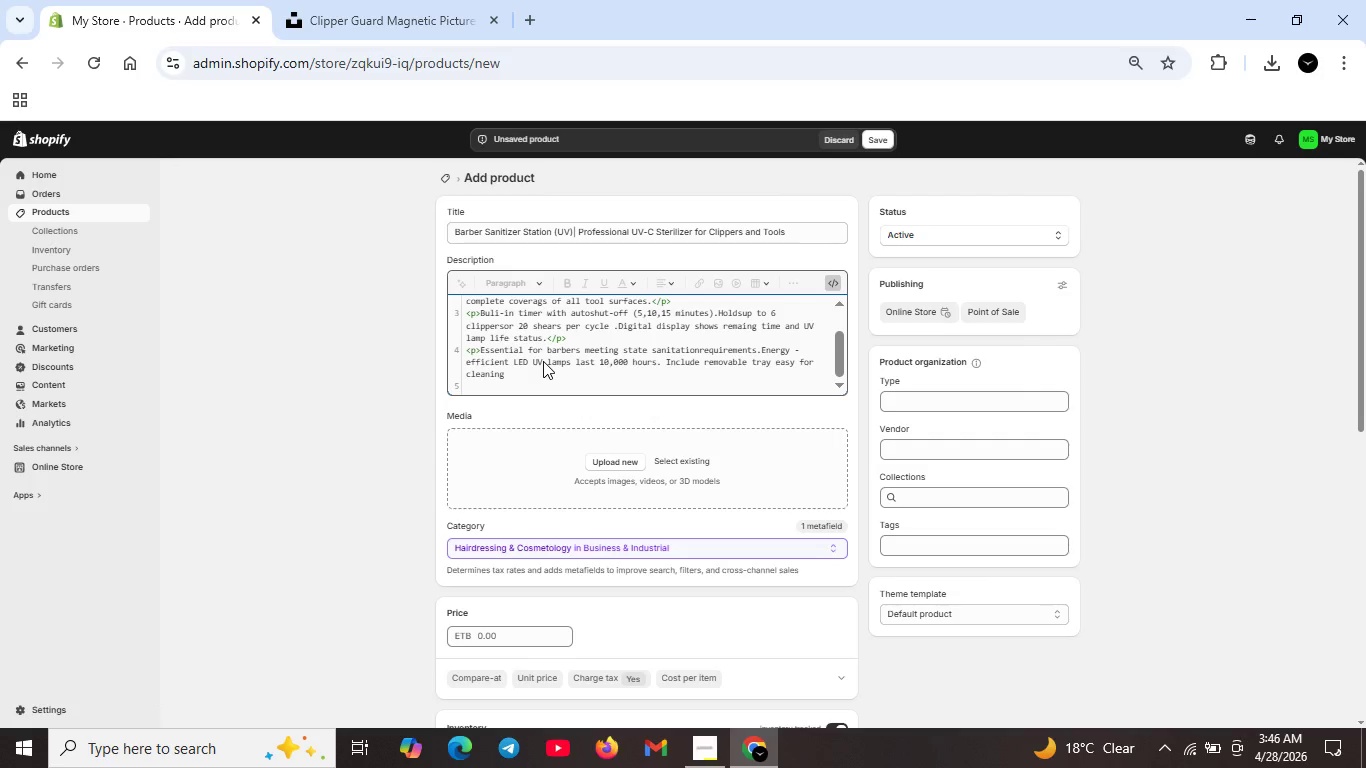 
key(Backspace)
 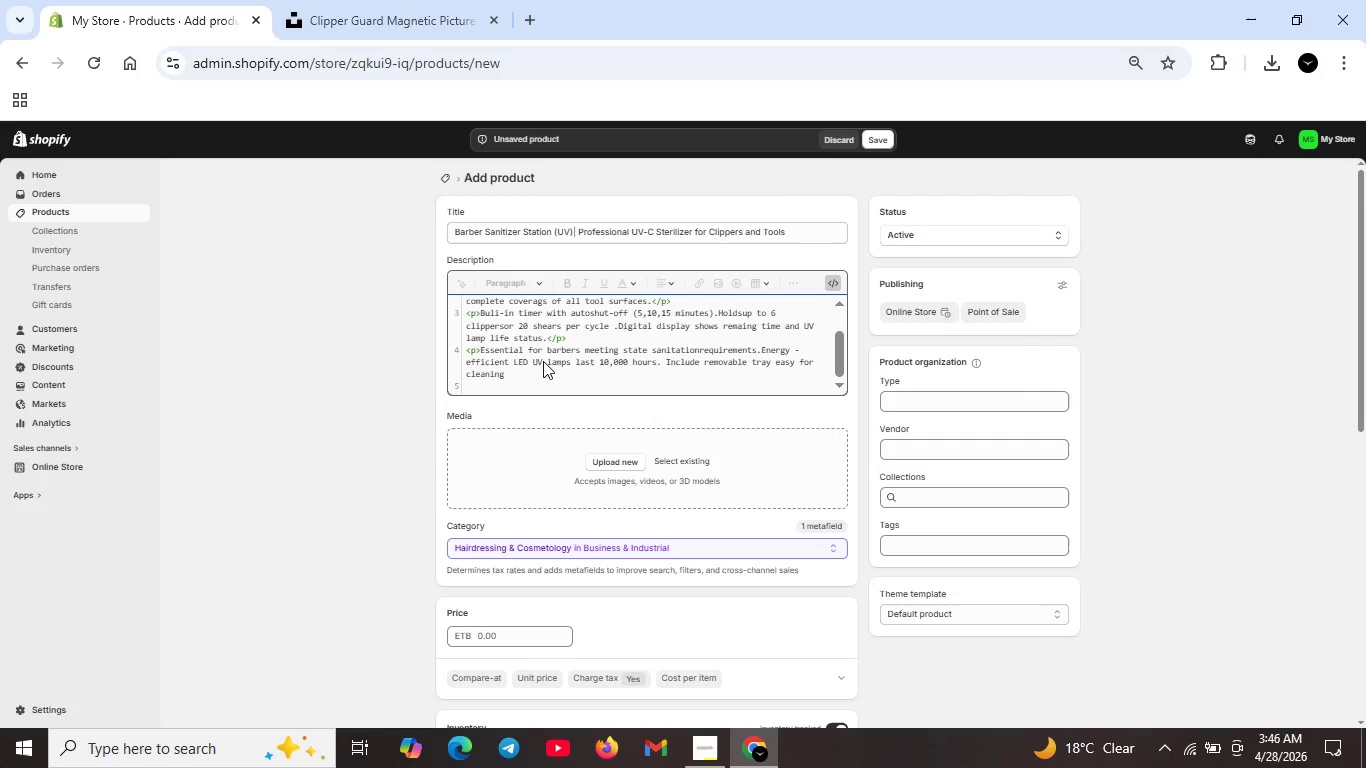 
key(Comma)
 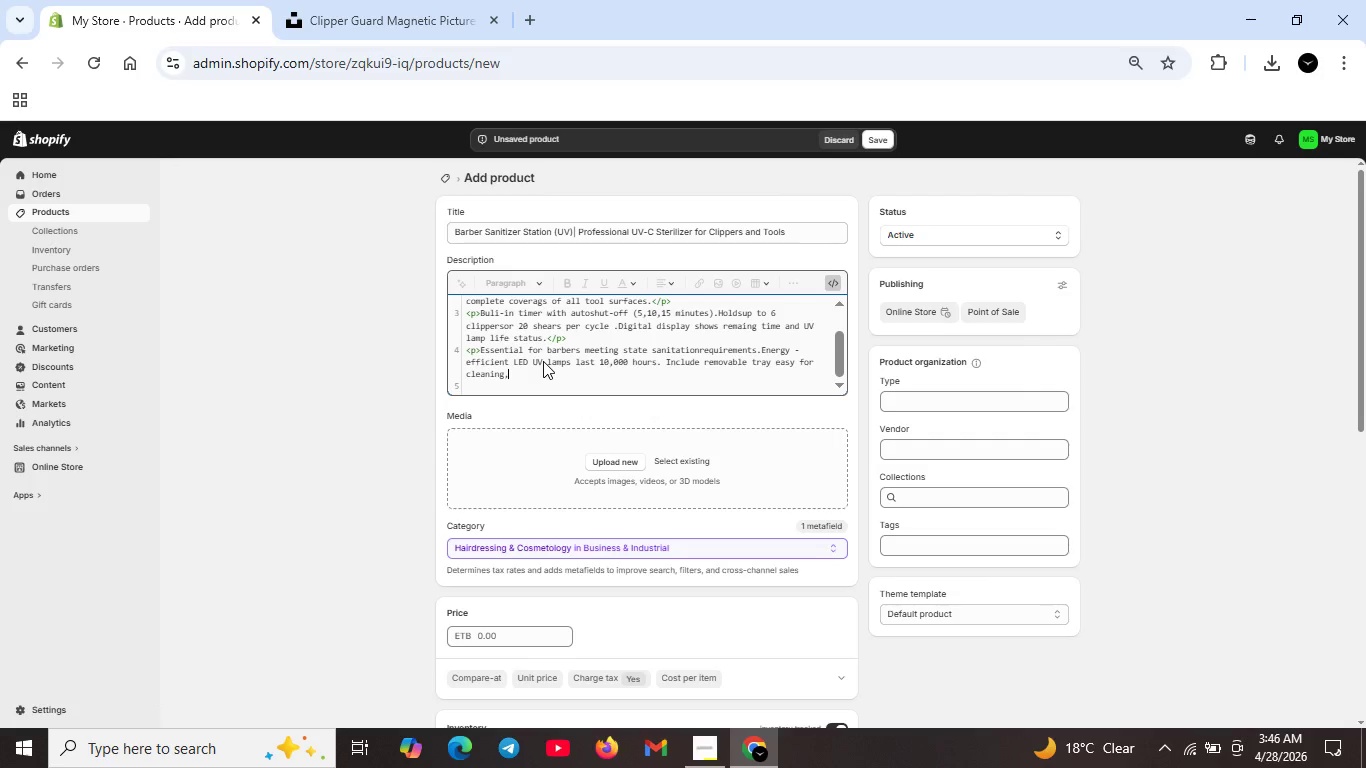 
key(Backspace)
 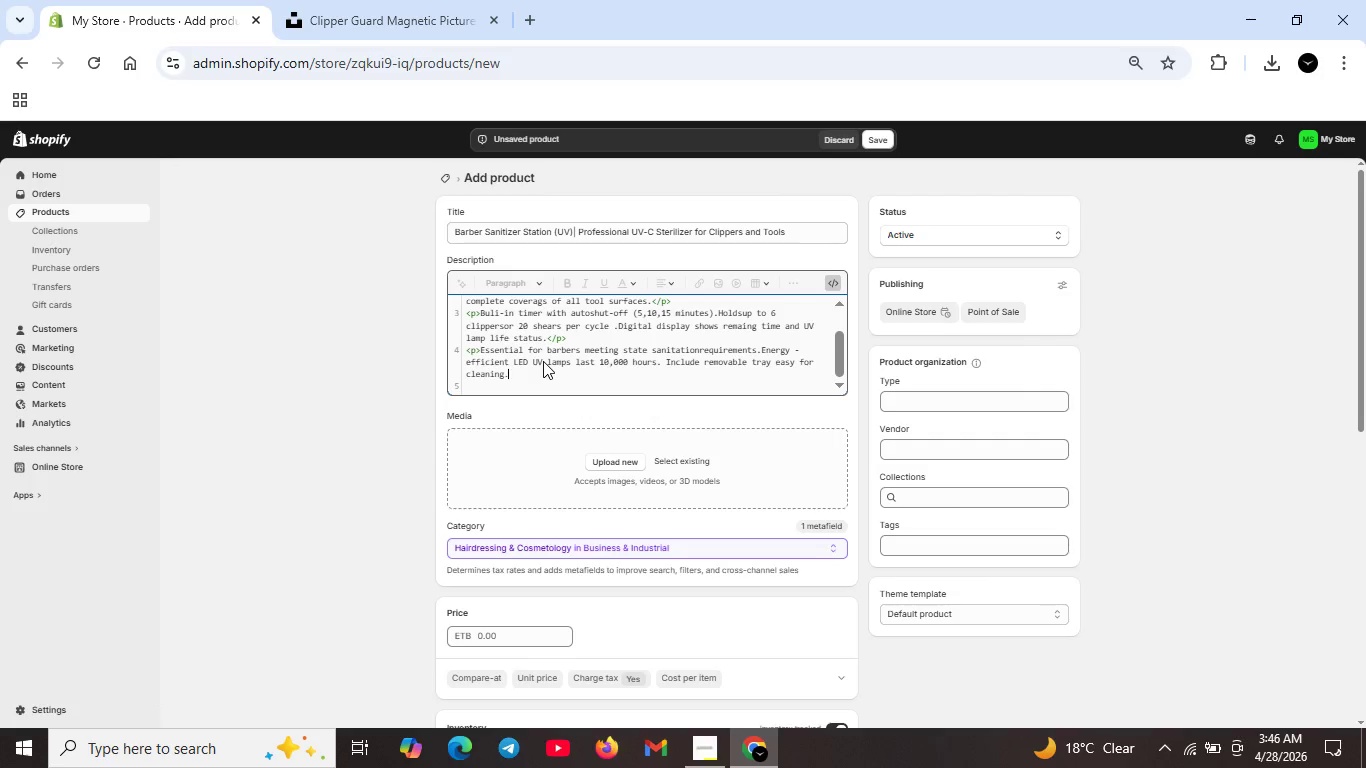 
key(Period)
 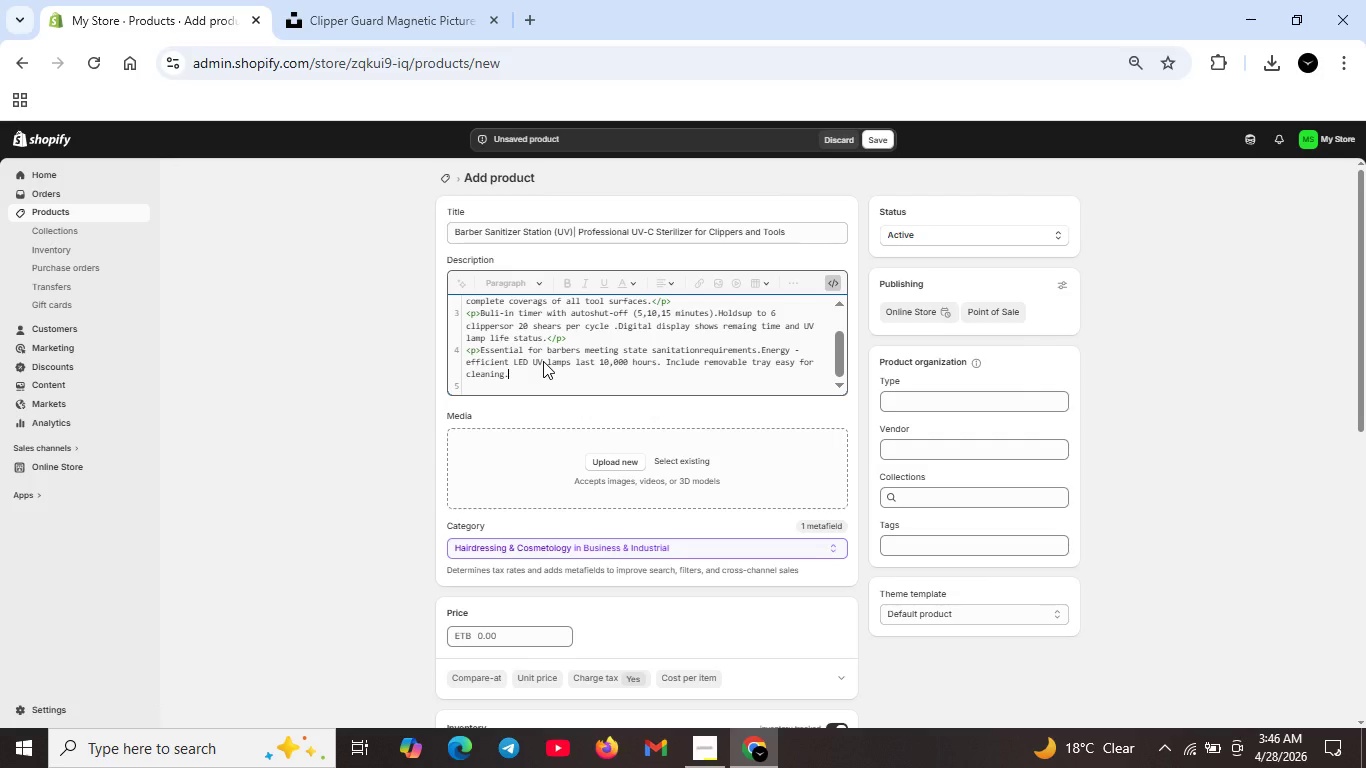 
key(Shift+ShiftRight)
 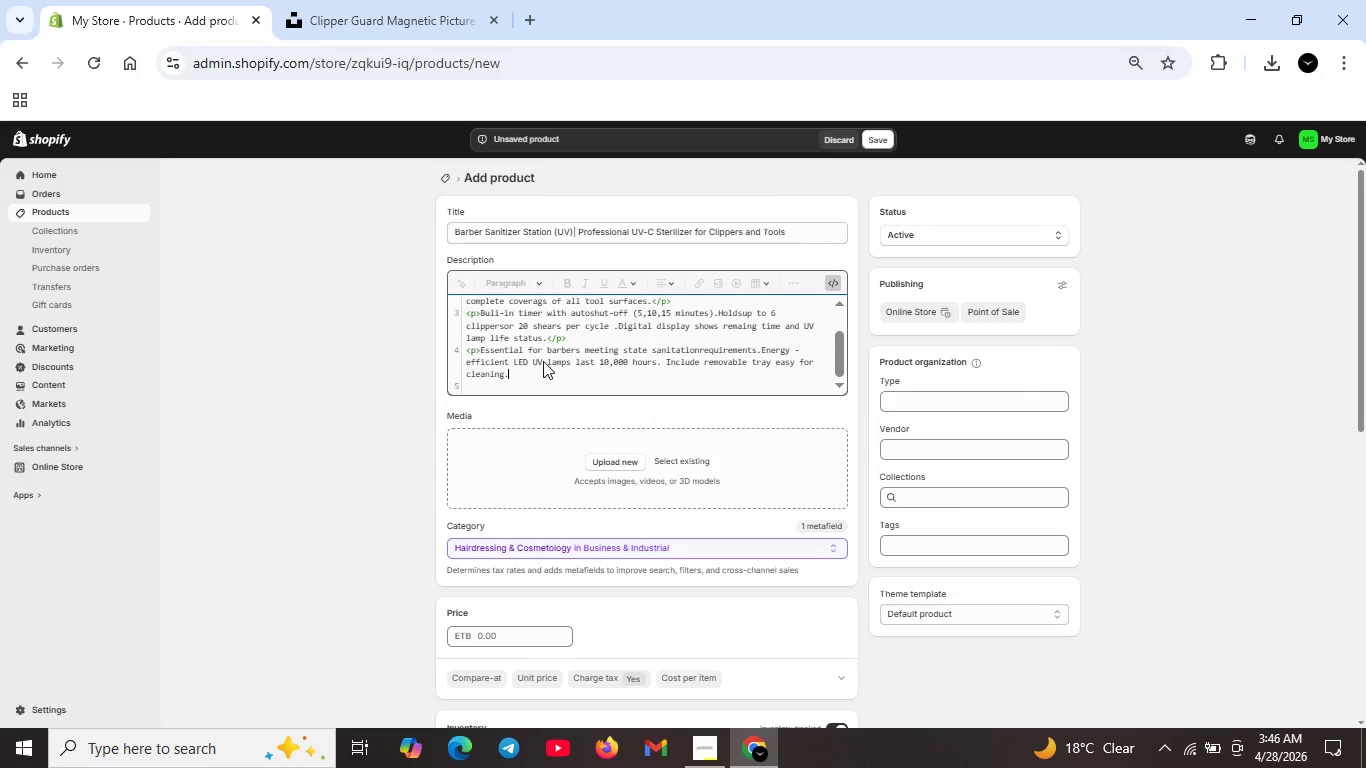 
key(Shift+Comma)
 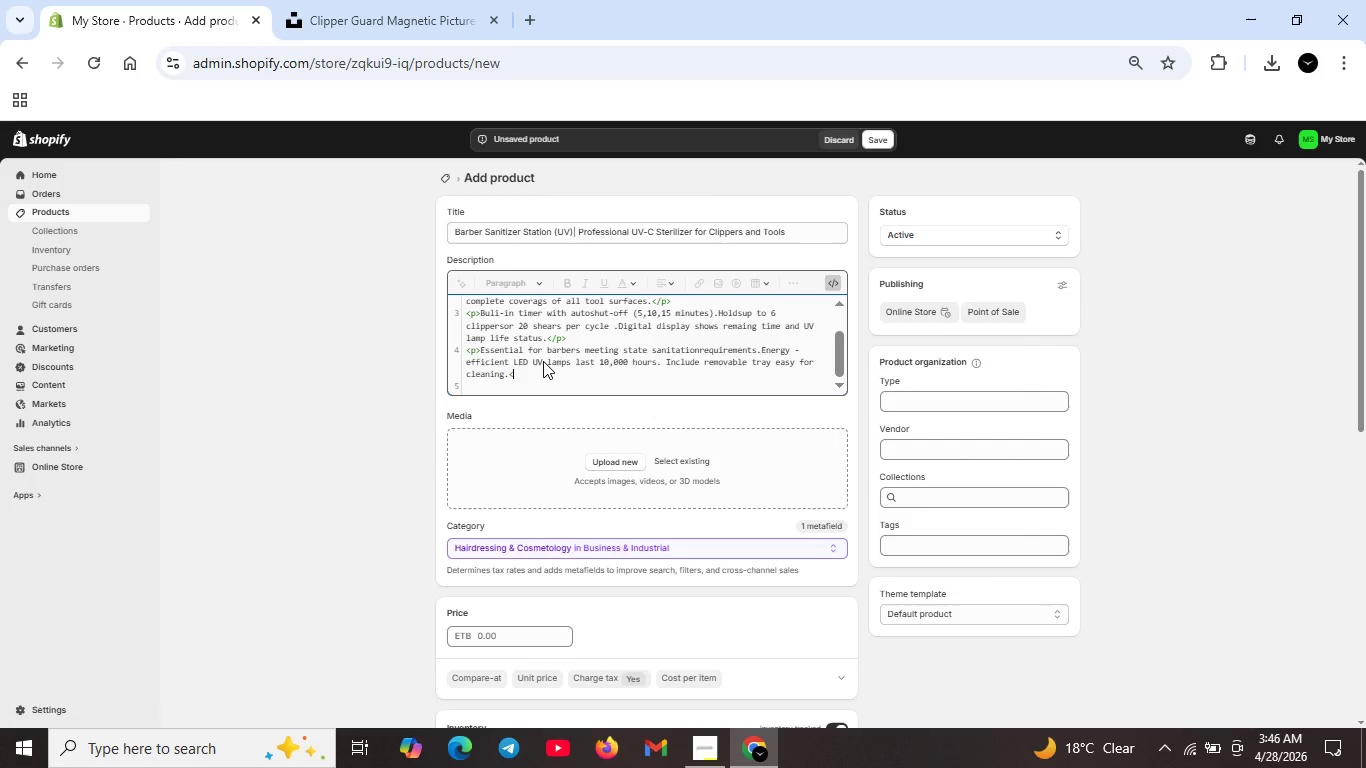 
key(Slash)
 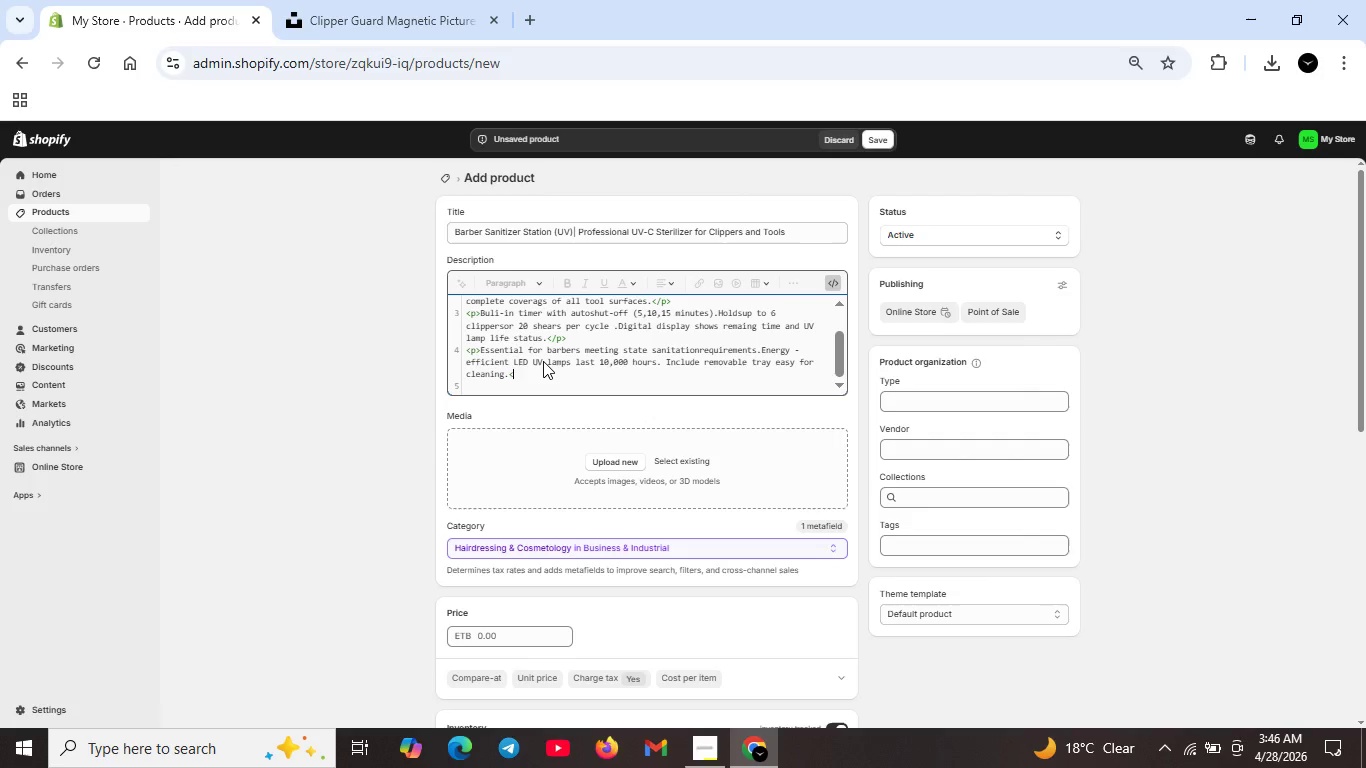 
key(P)
 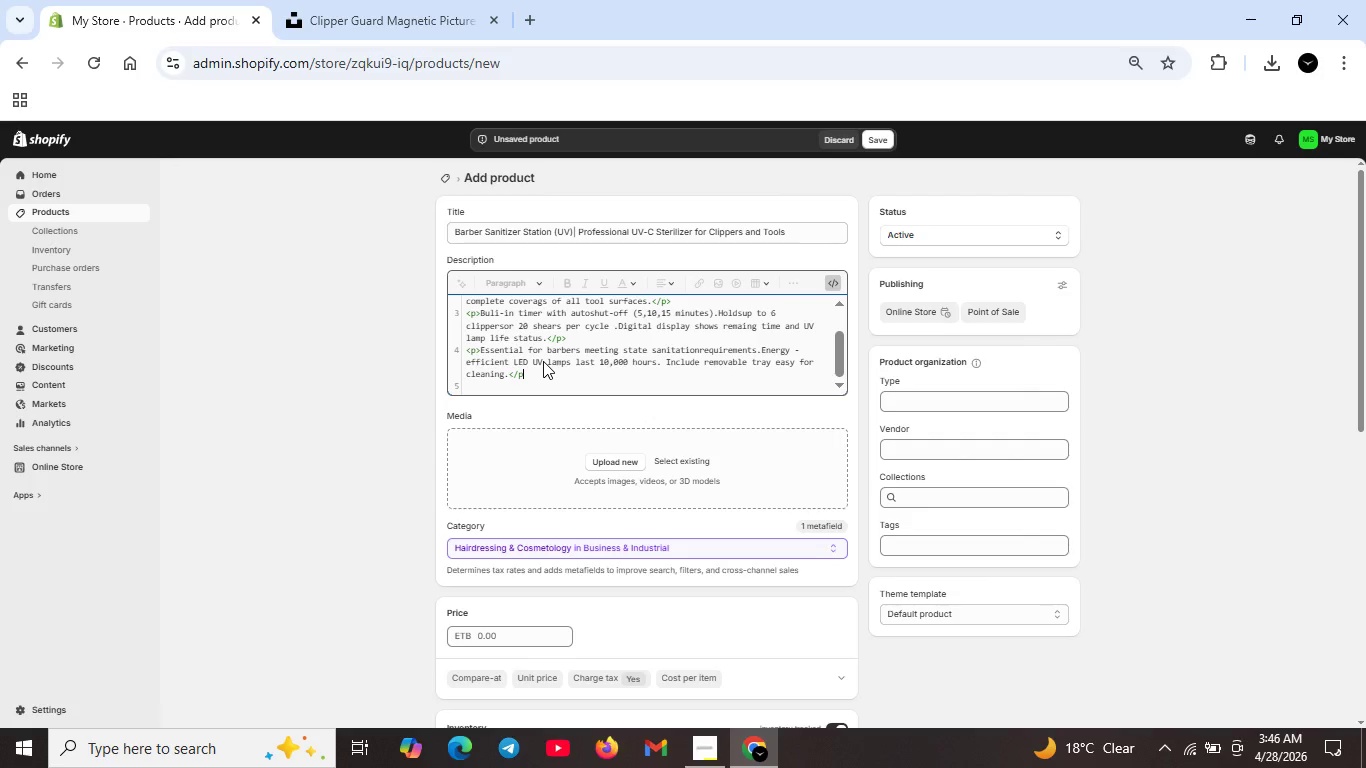 
key(Shift+ShiftRight)
 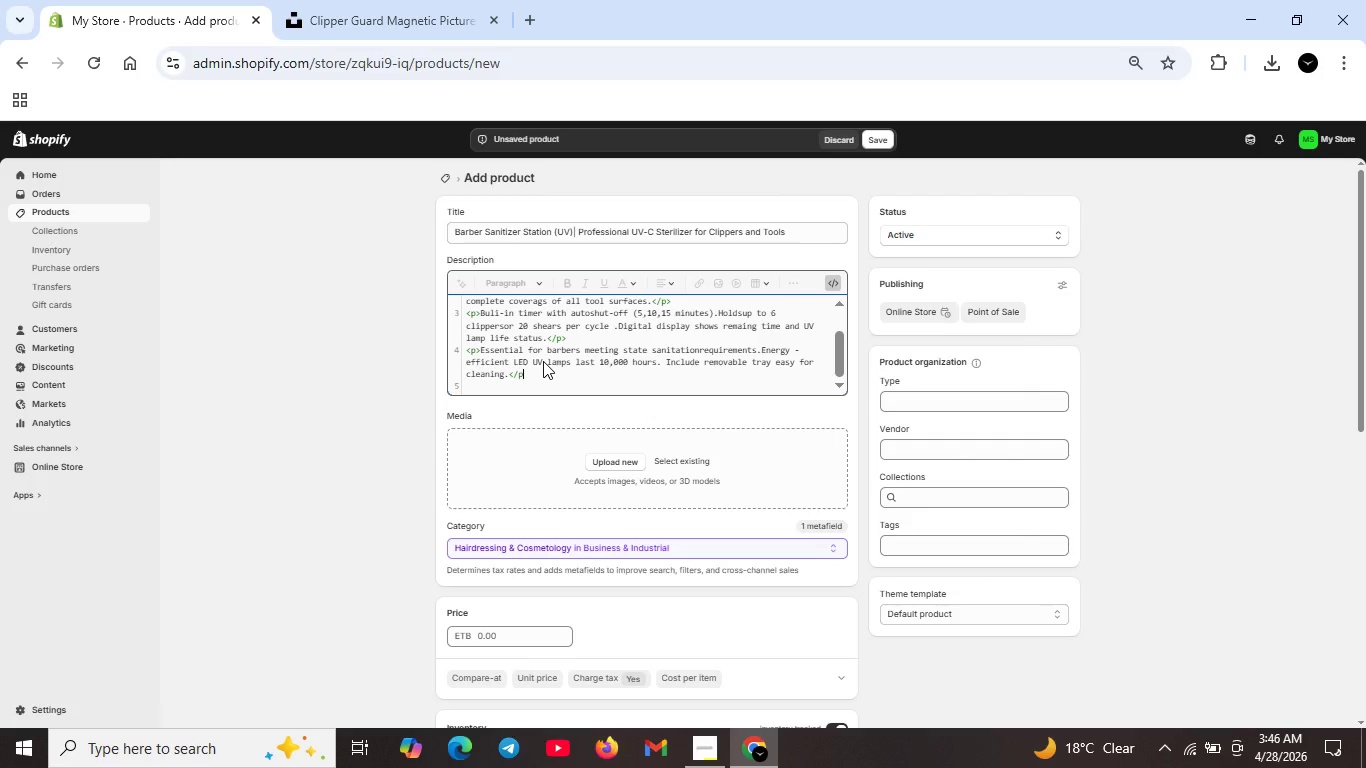 
key(Shift+Period)
 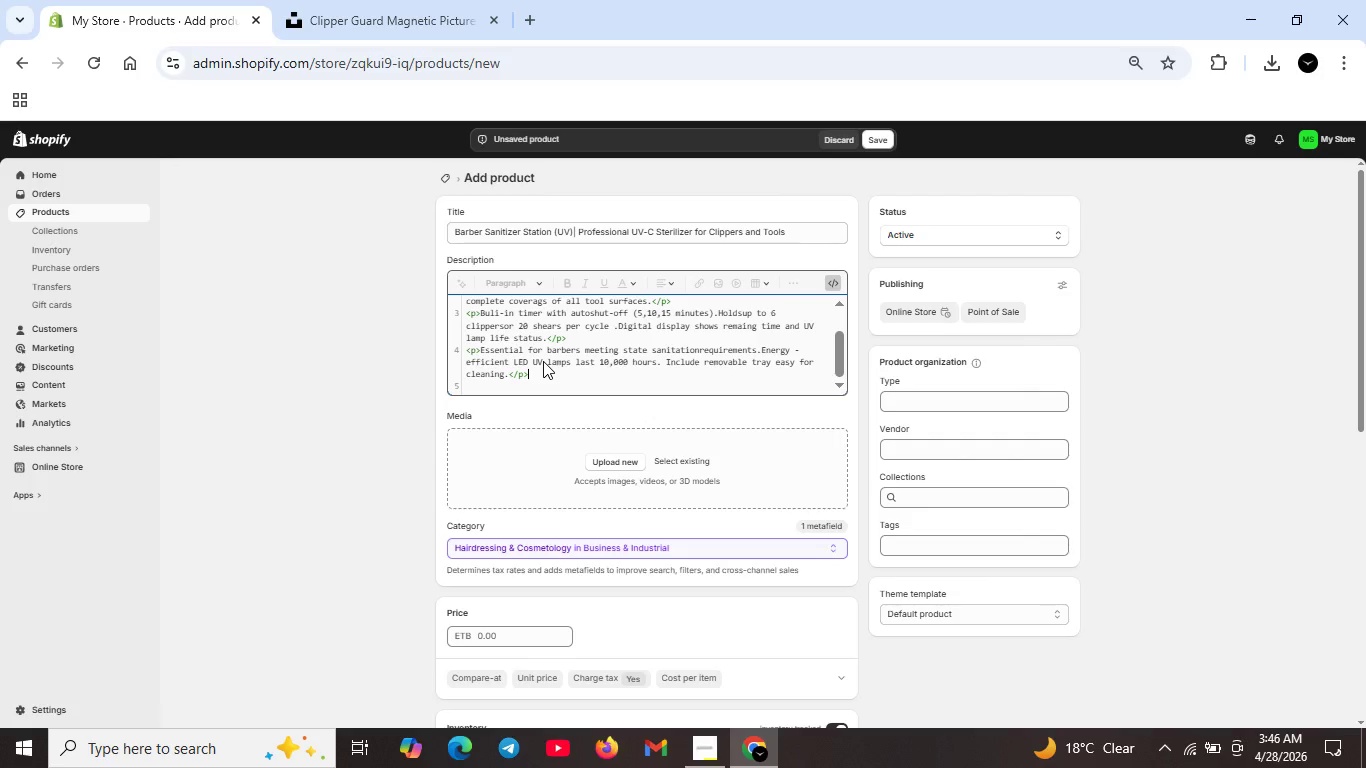 
key(Shift+ShiftRight)
 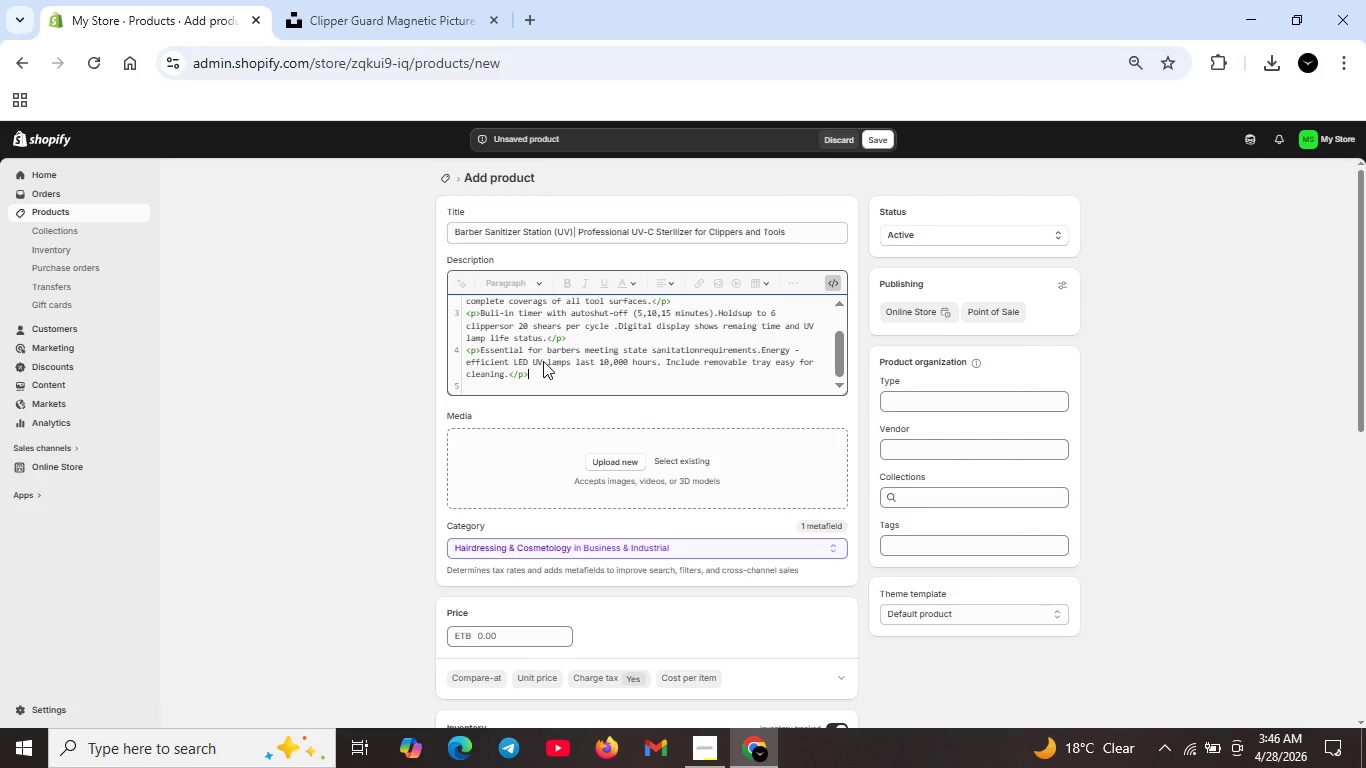 
key(Shift+Enter)
 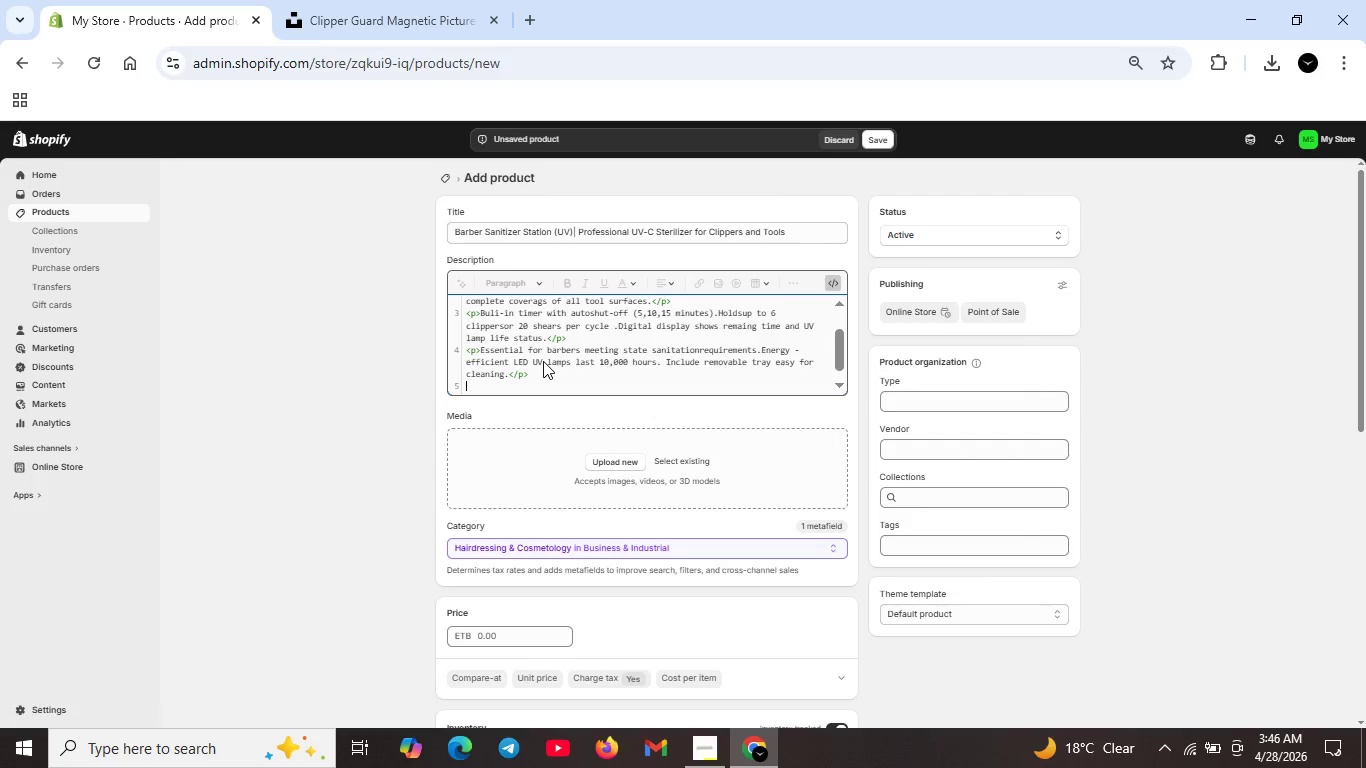 
type(<h3>Technical Spec</h3>)
 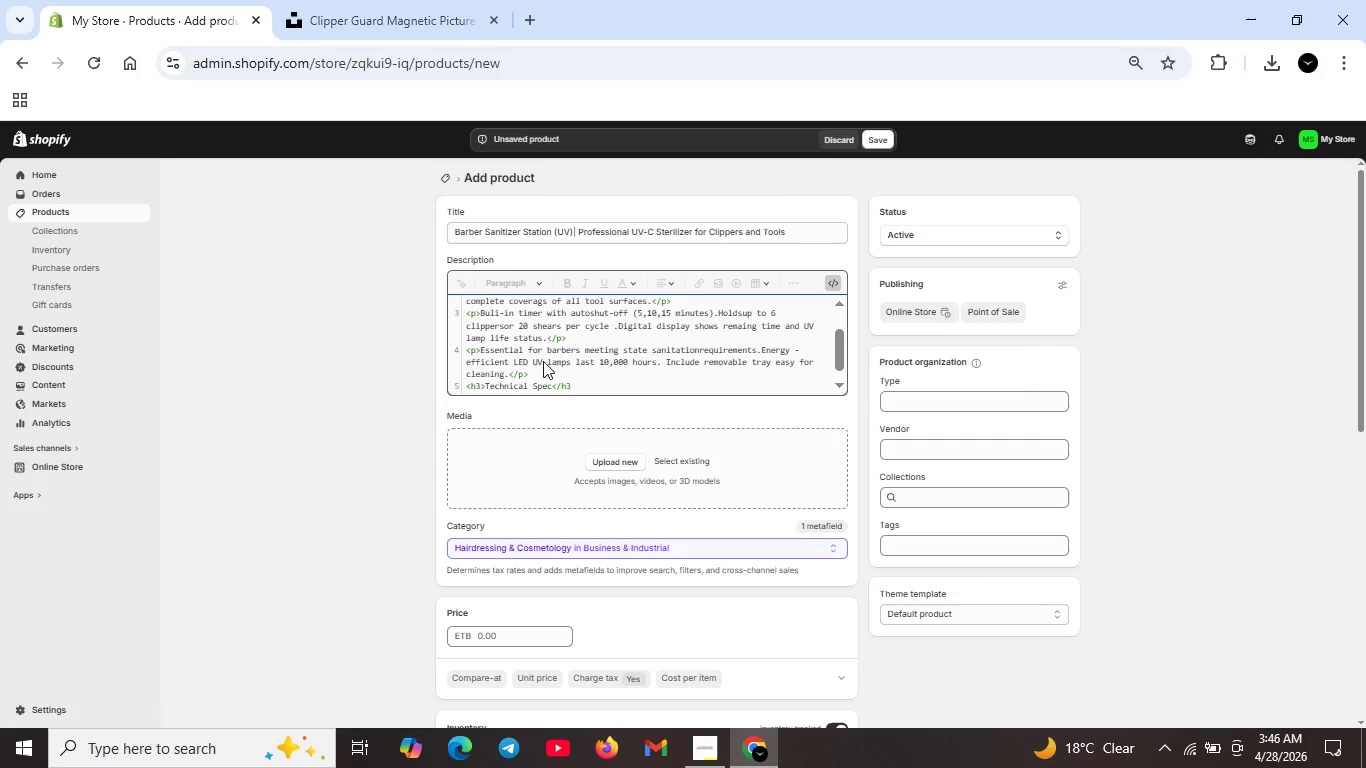 
key(Shift+Enter)
 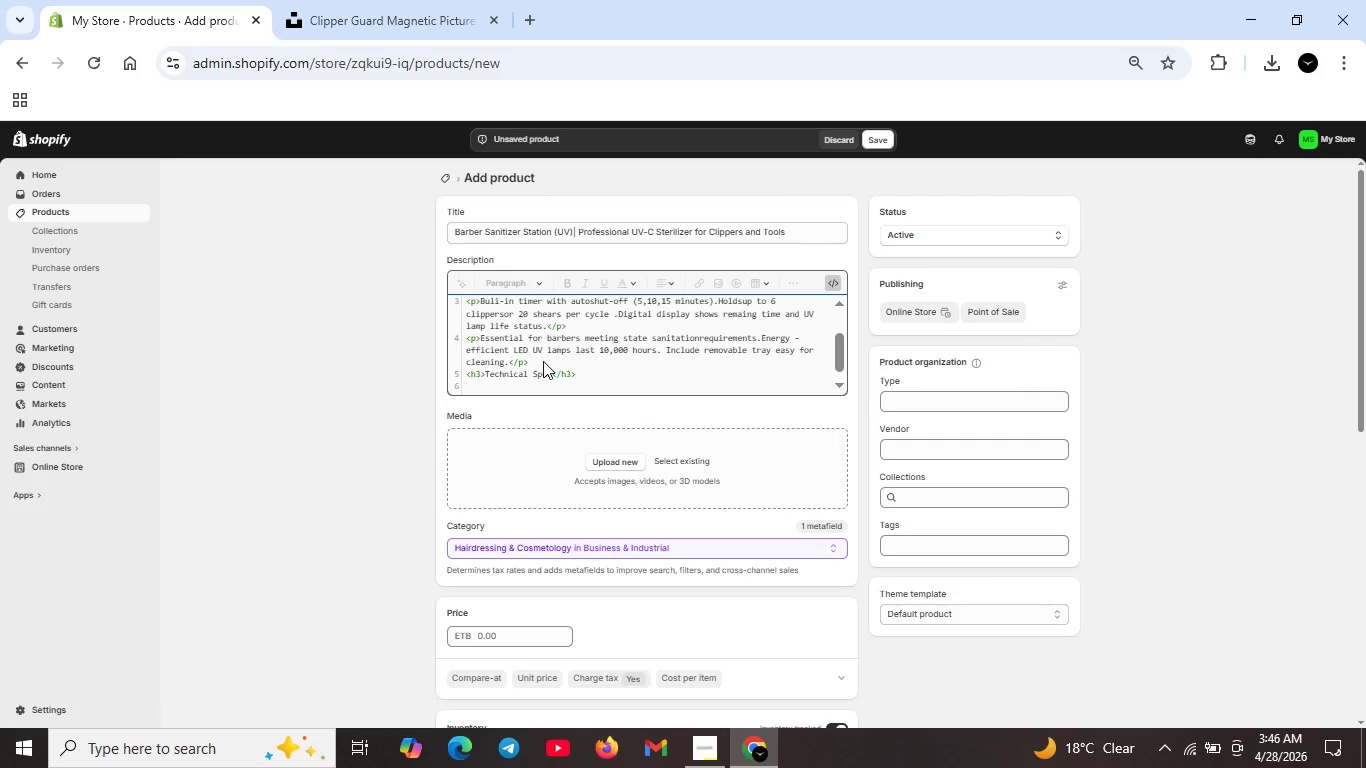 
type(<ul>)
 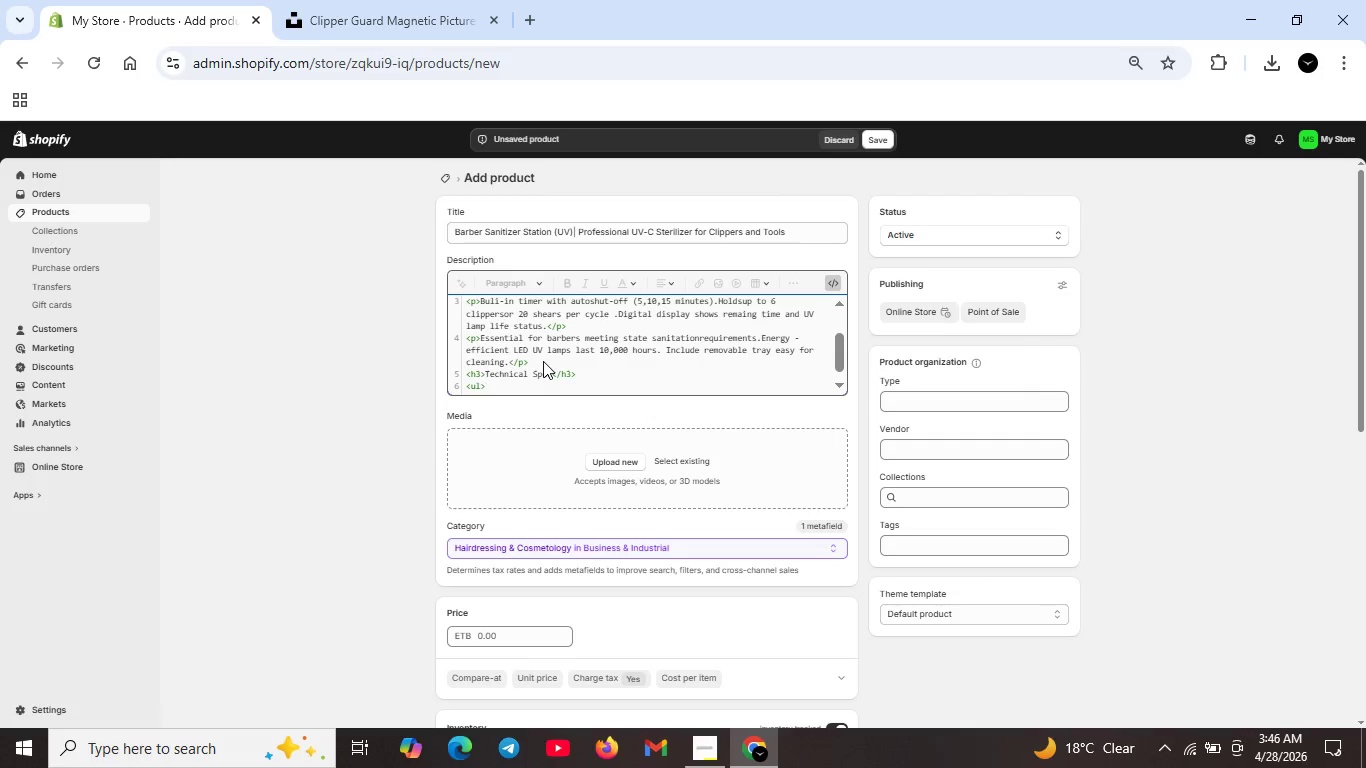 
key(Shift+Enter)
 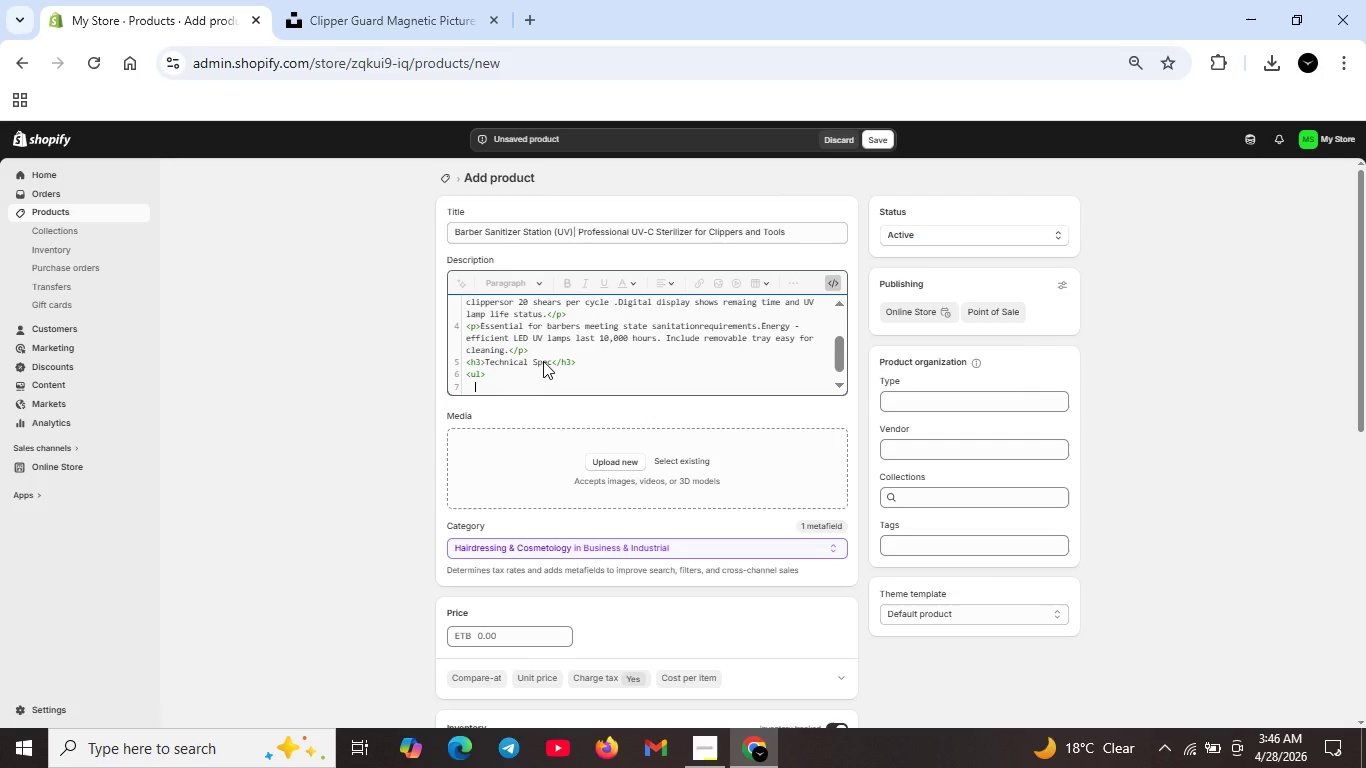 
type(<li>UV-C W)
key(Backspace)
type(wave-length )
 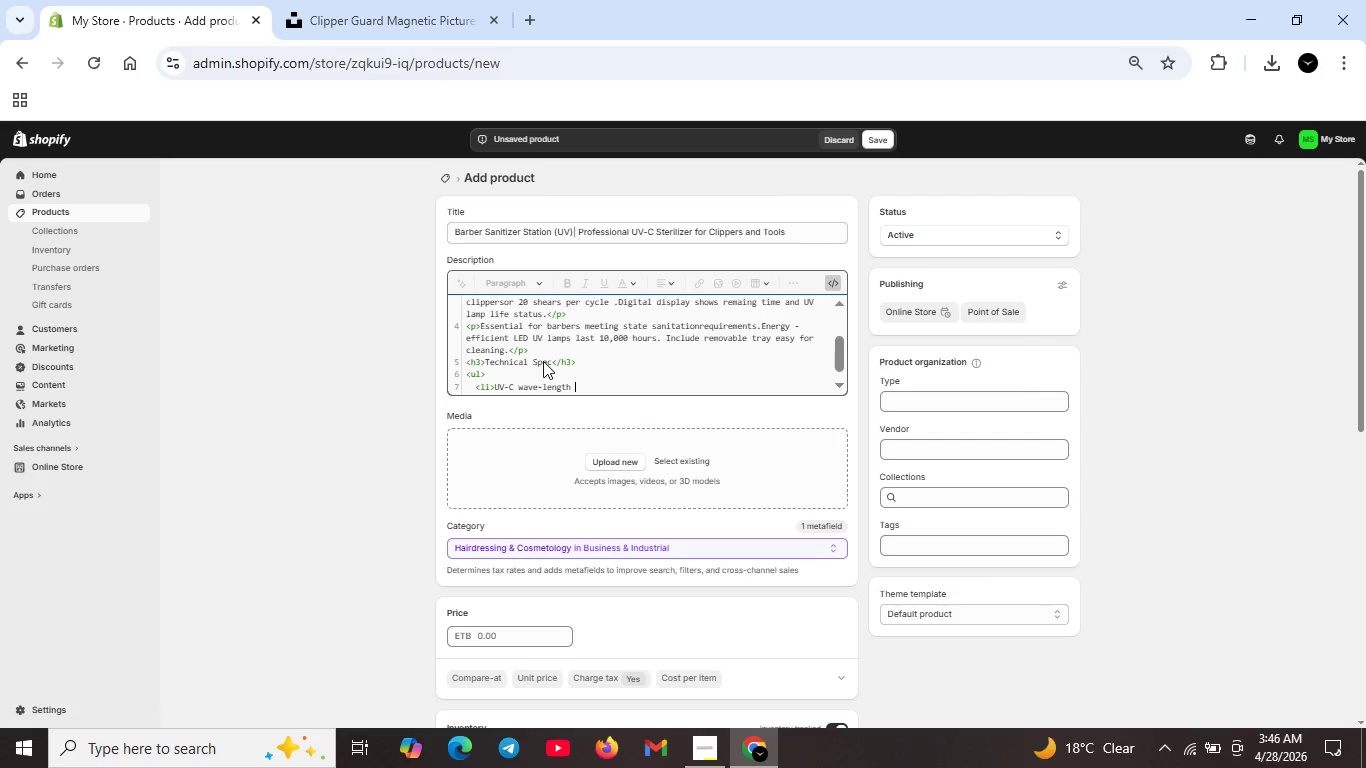 
type(:254nm</li>)
 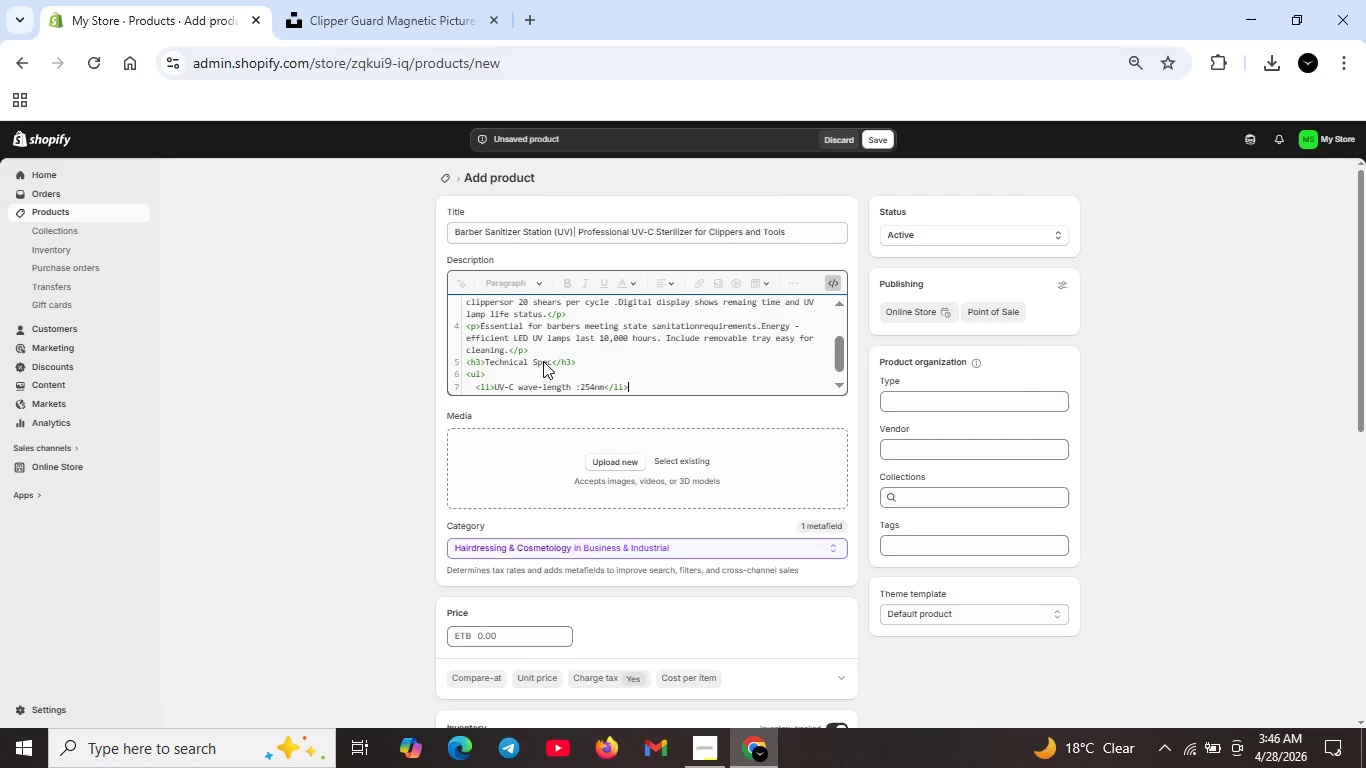 
key(Shift+Enter)
 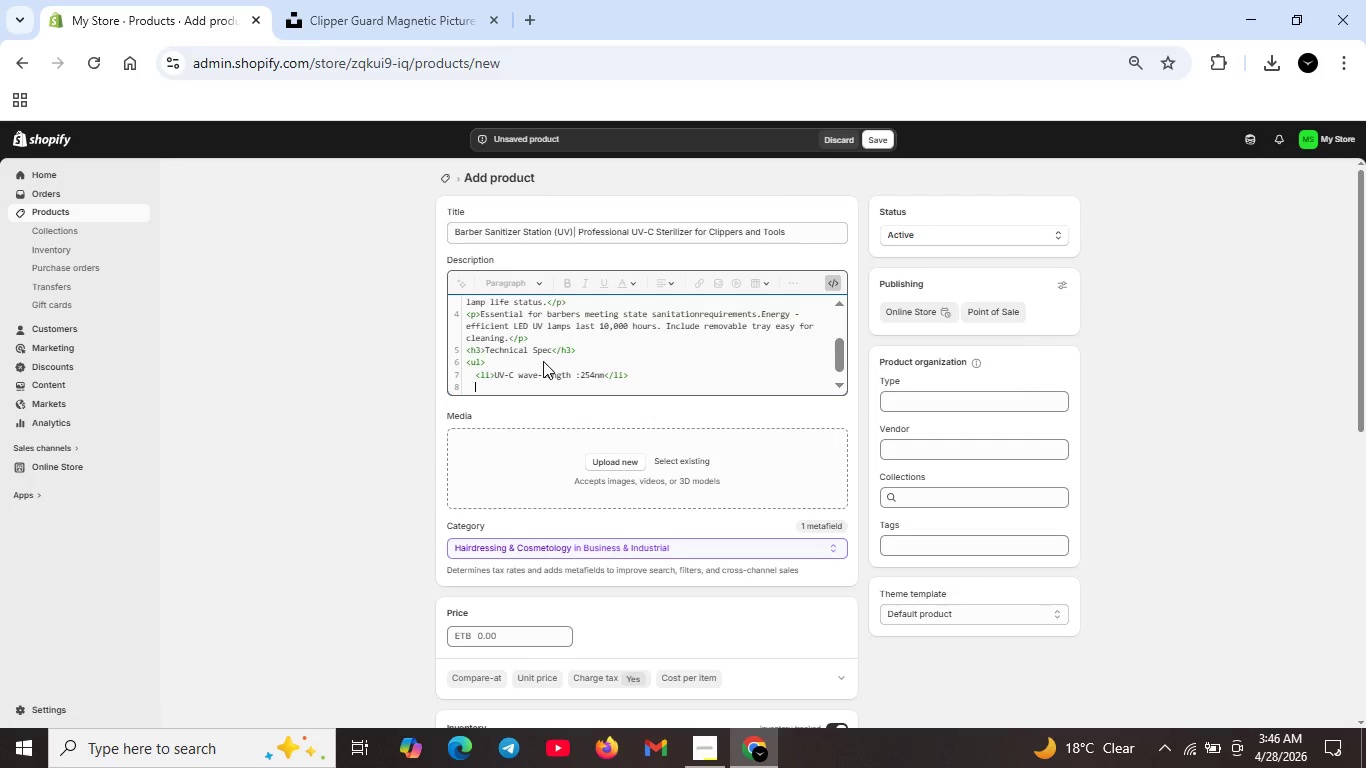 
type(<li>chanber capacity:12"x8"x6"</li>)
 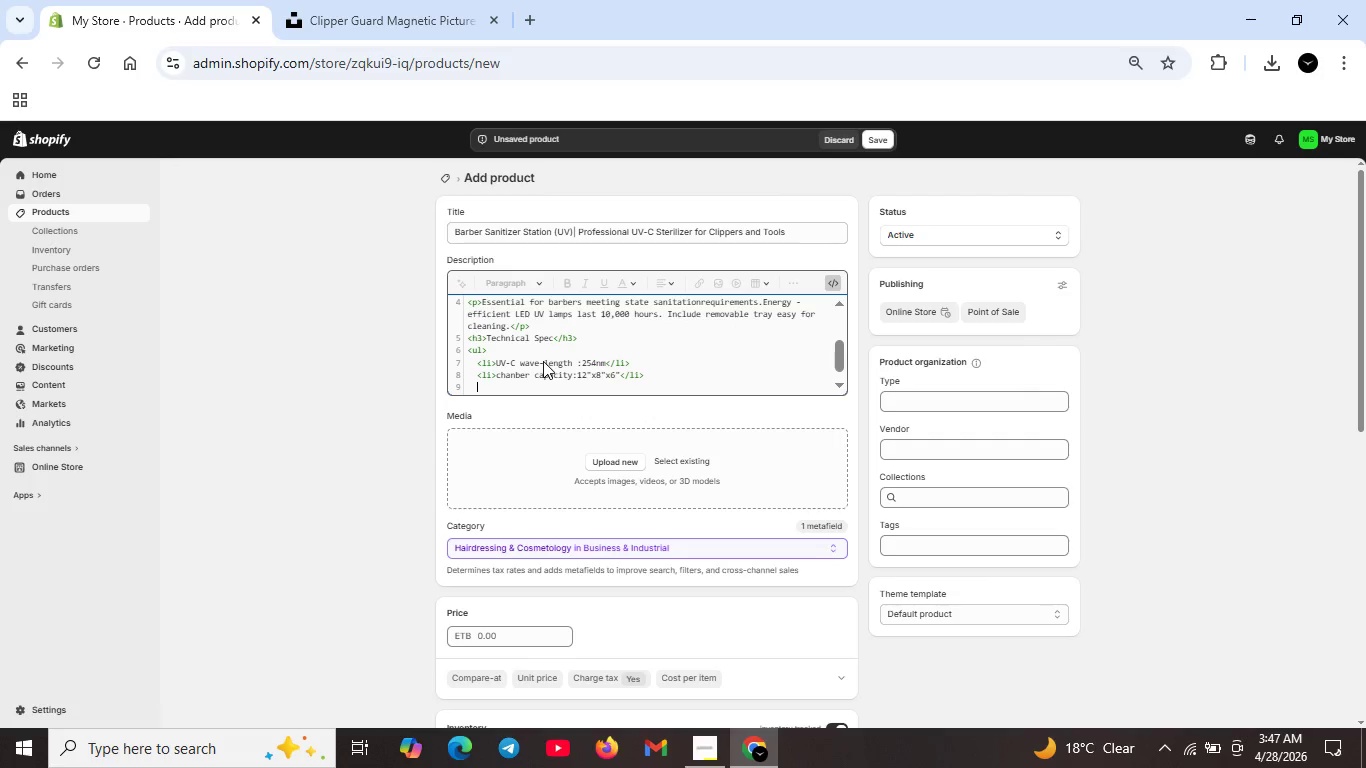 
 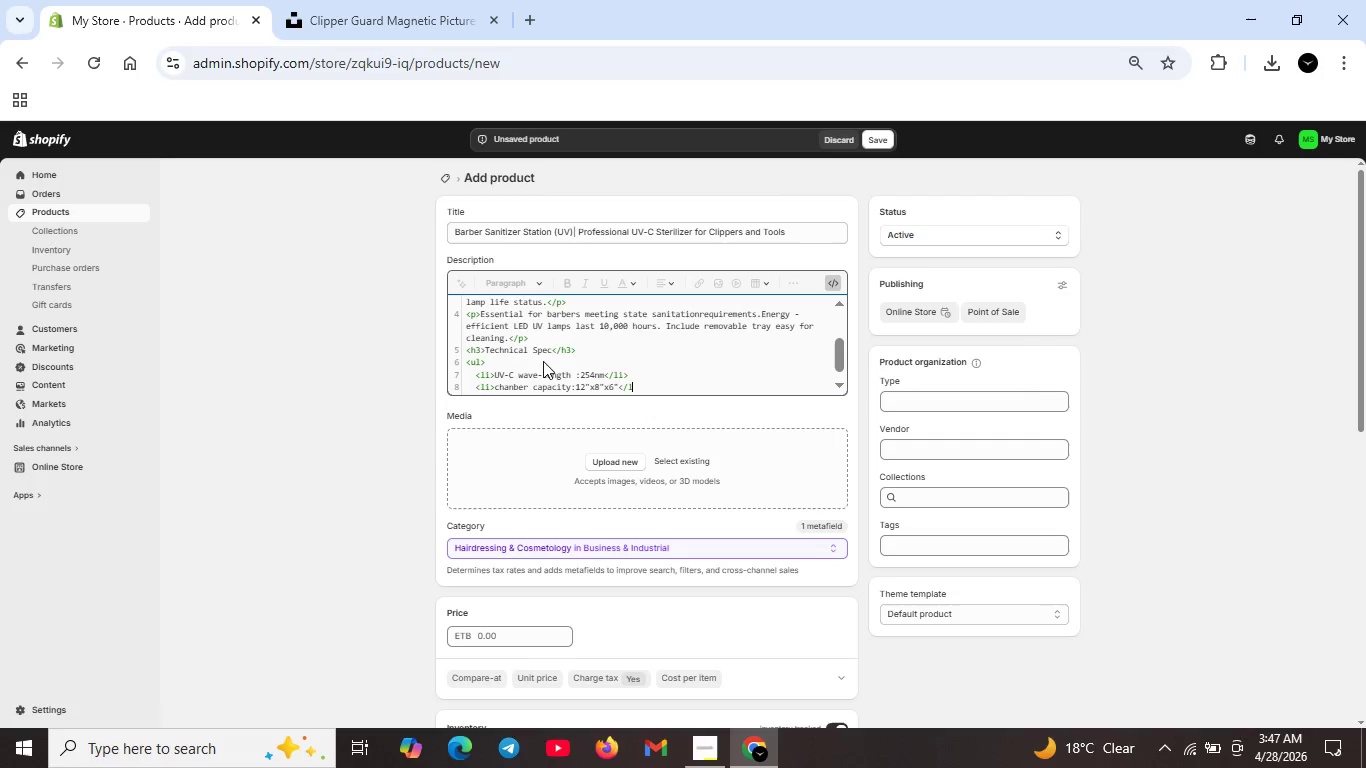 
key(Shift+Enter)
 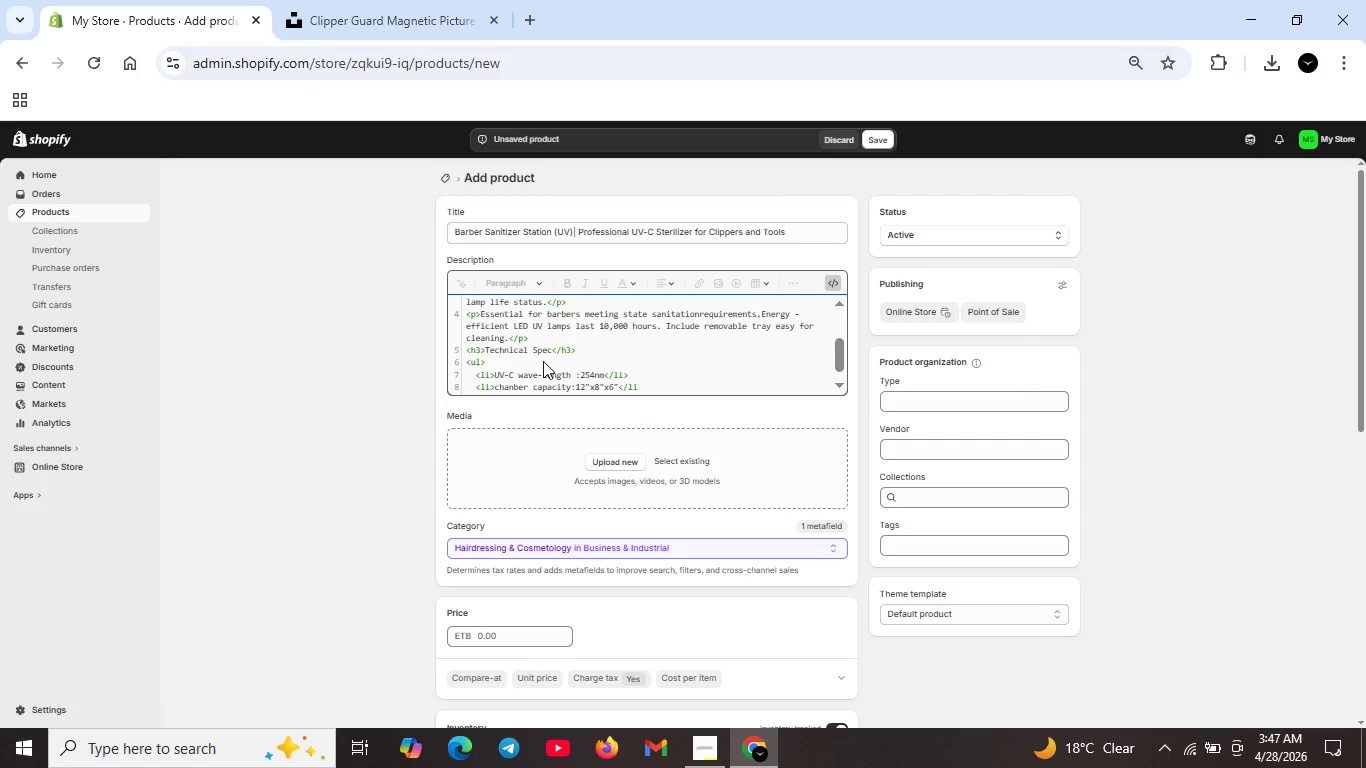 
type(<li>imer setting : 5/10/15 minutes)
 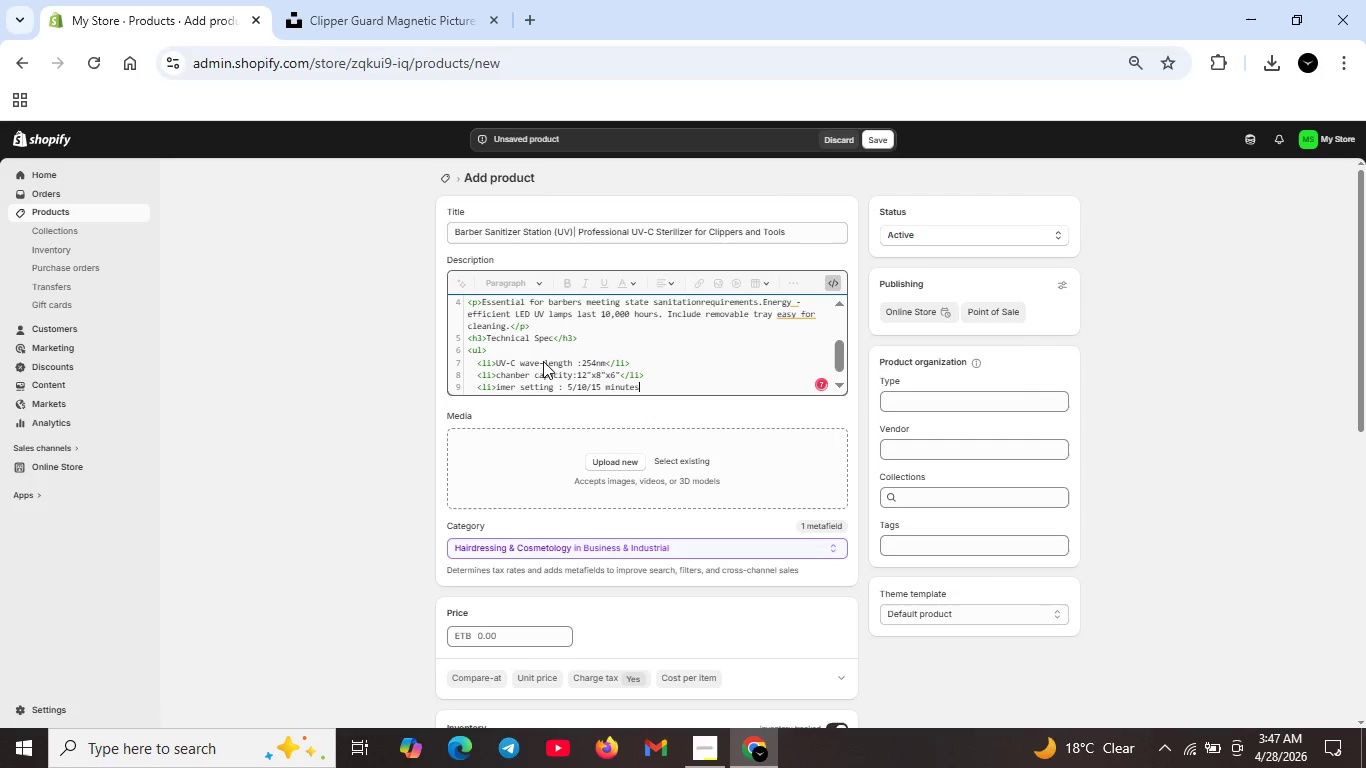 
key(ArrowUp)
 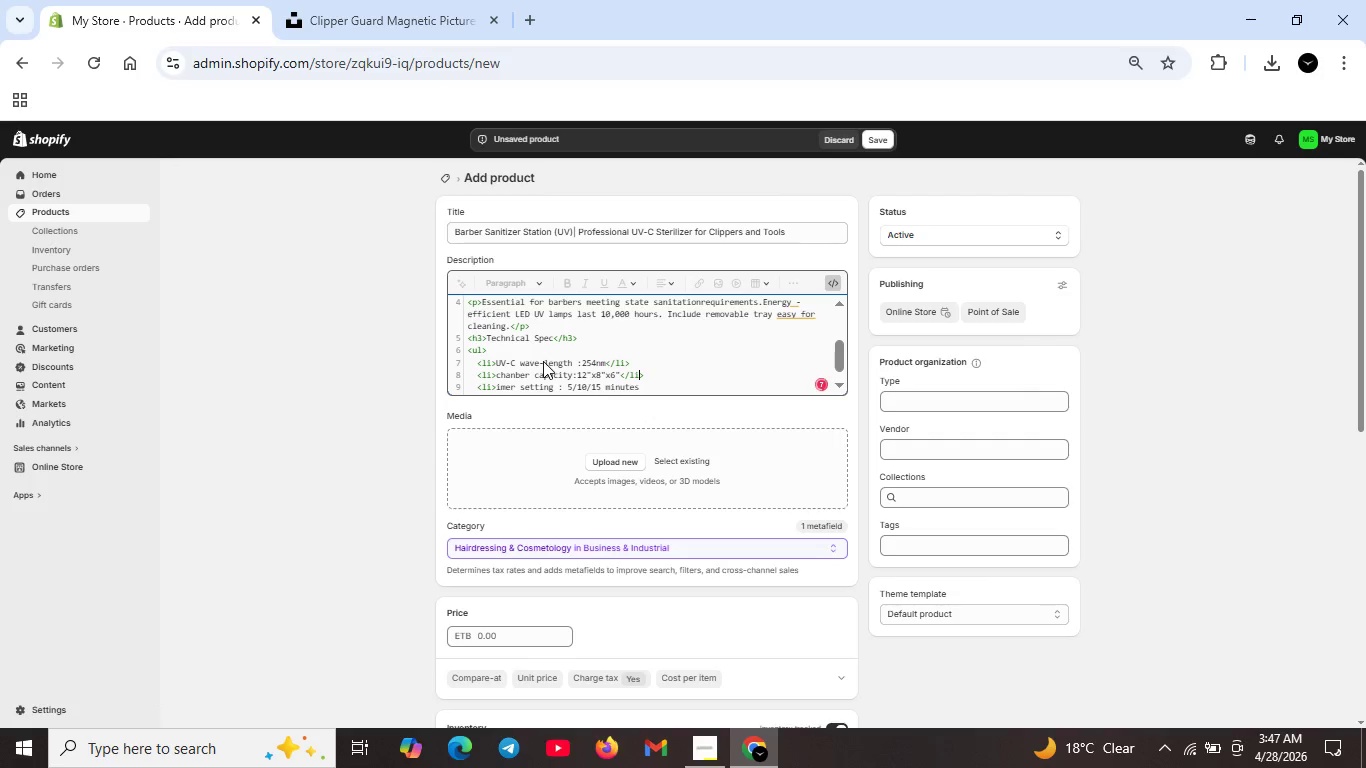 
type(<li>)
 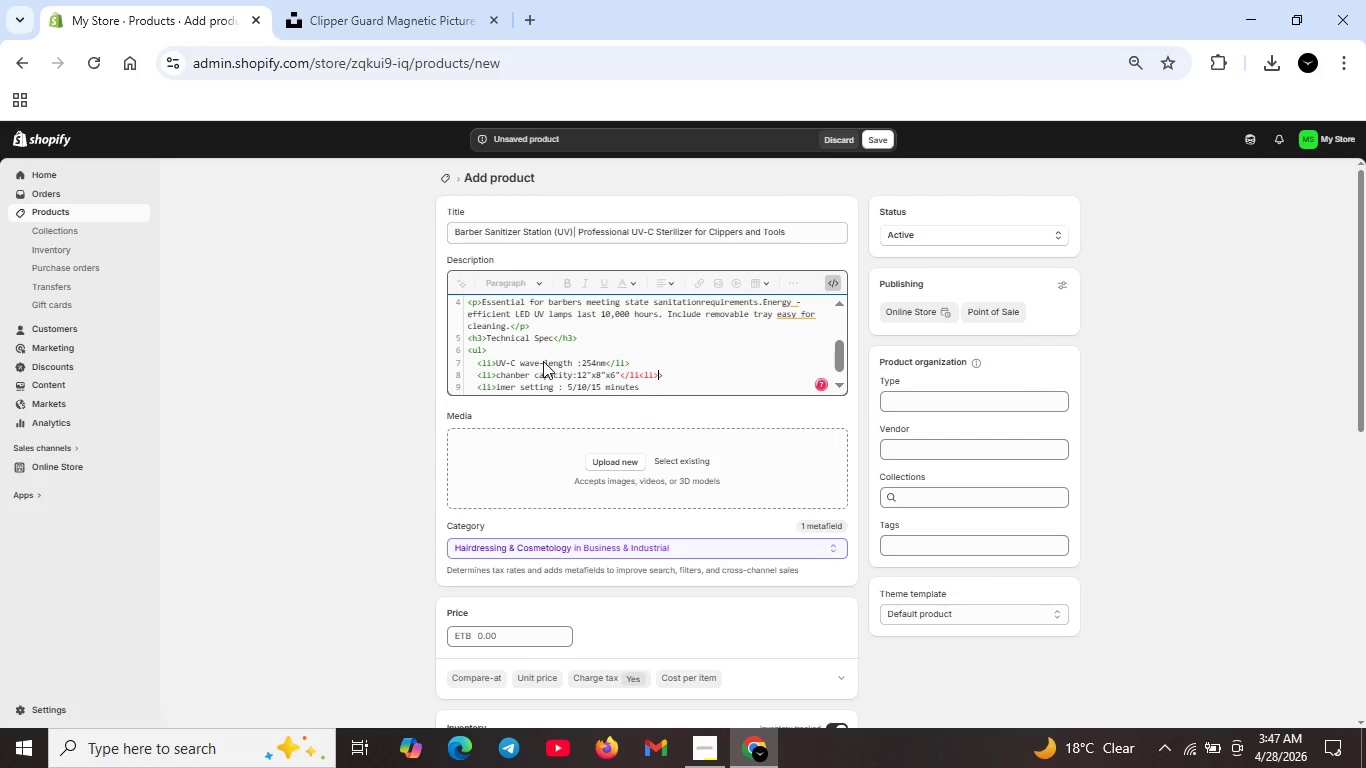 
left_click([573, 364])
 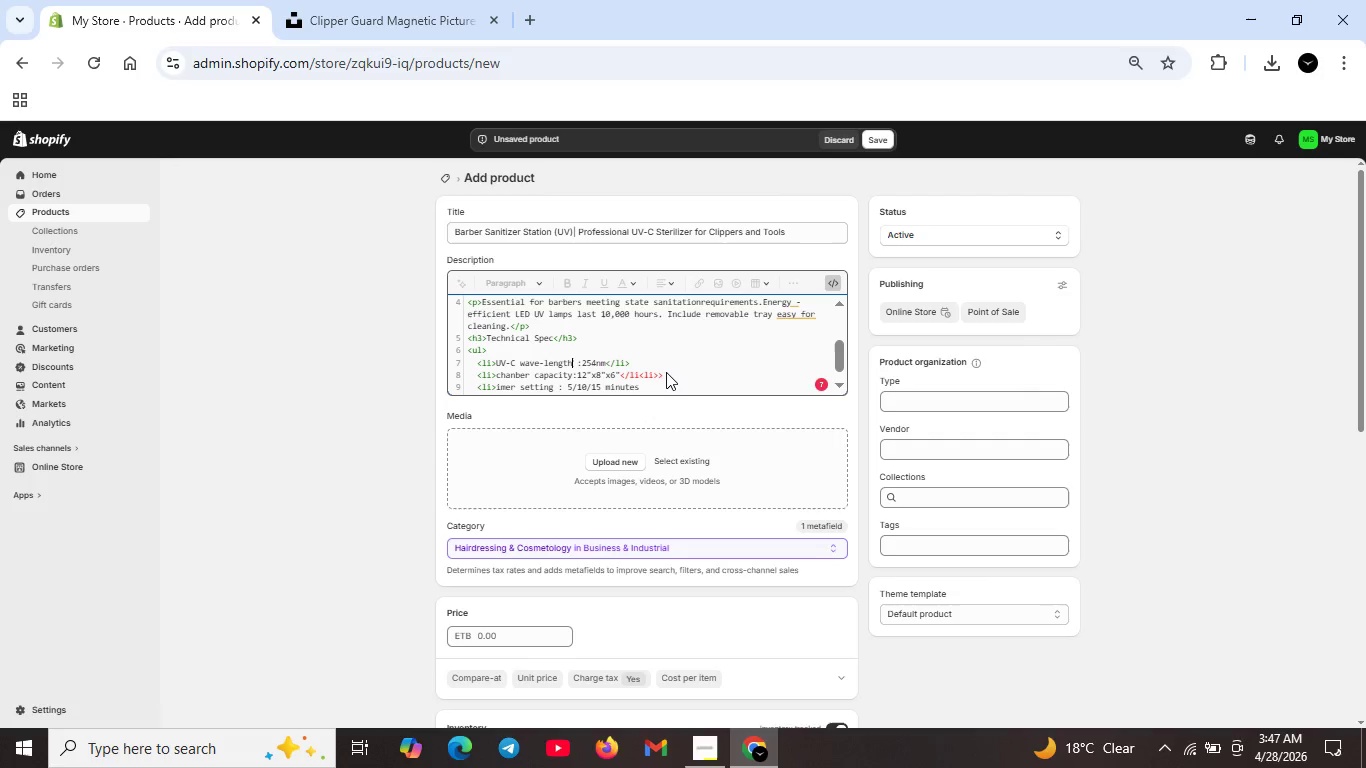 
left_click([666, 373])
 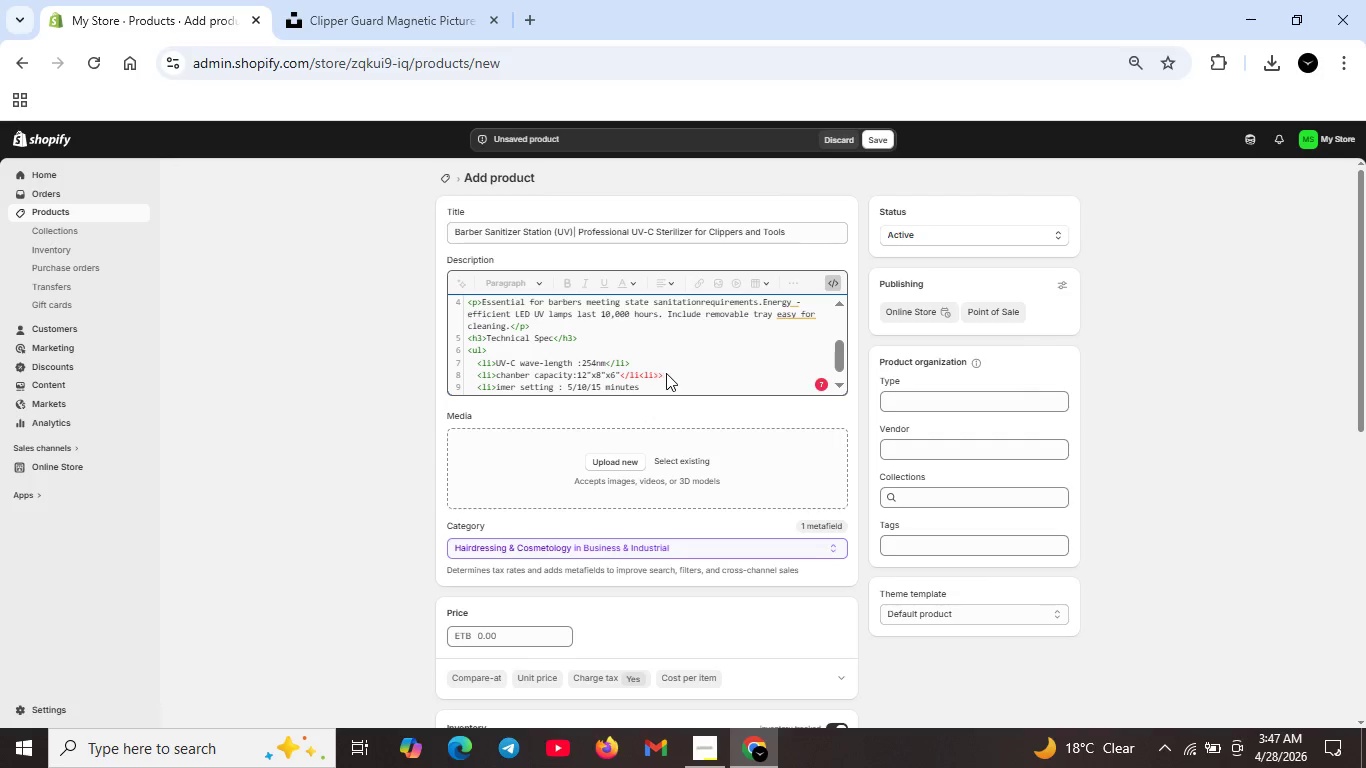 
key(Backspace)
 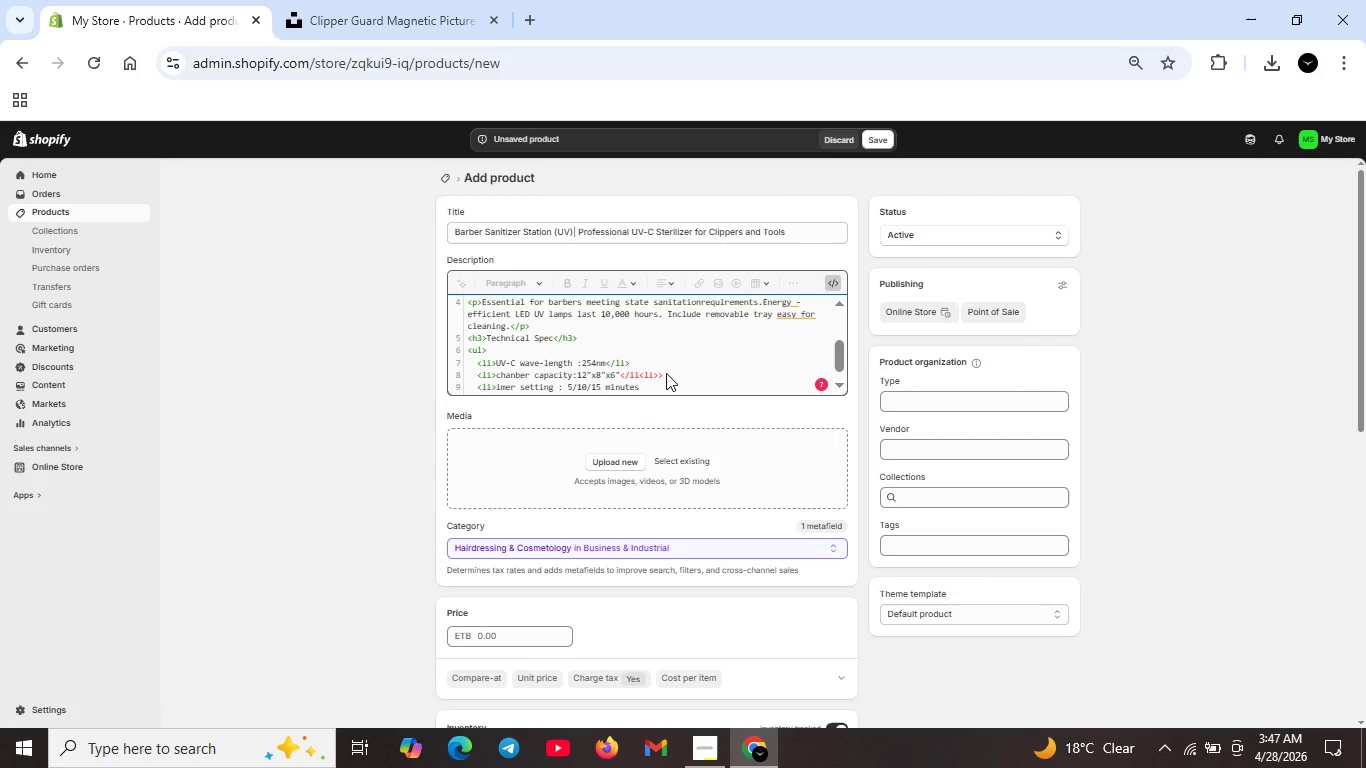 
key(Backspace)
 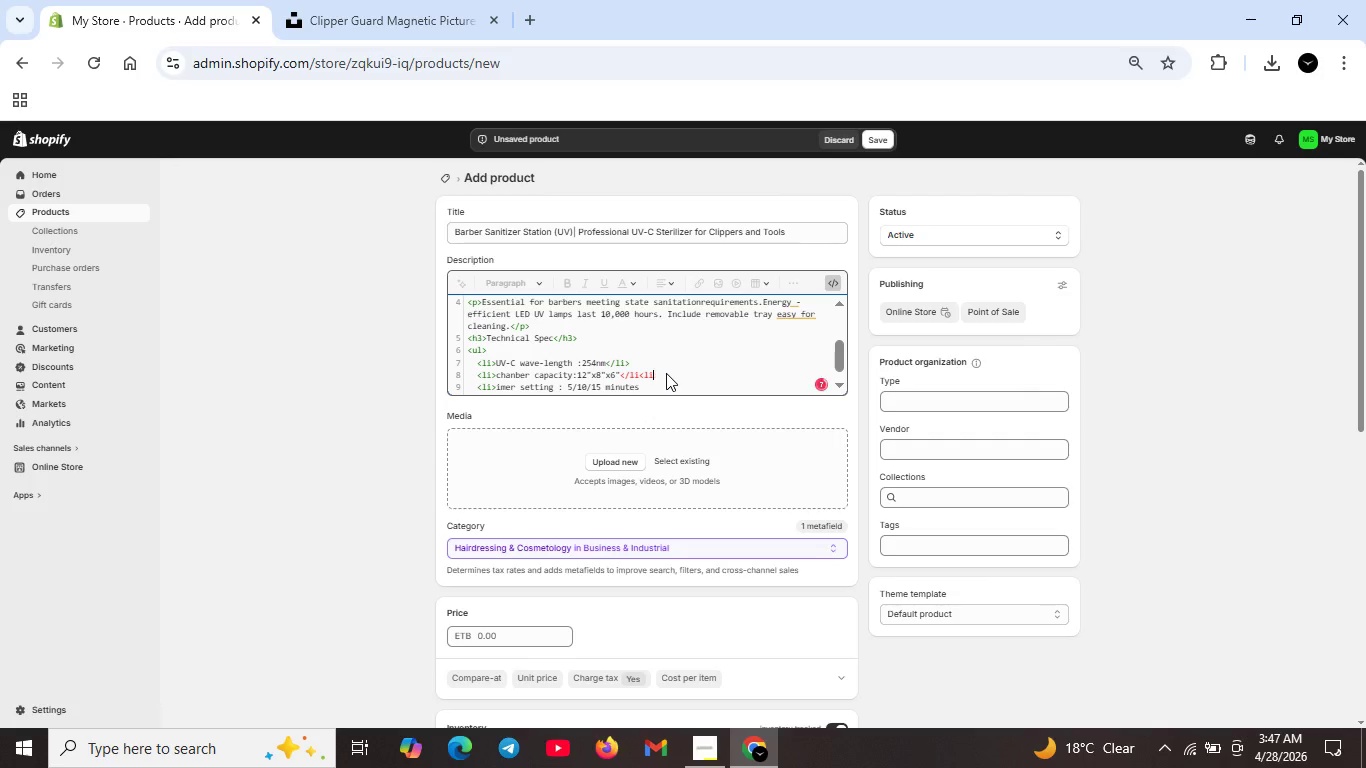 
key(Backspace)
 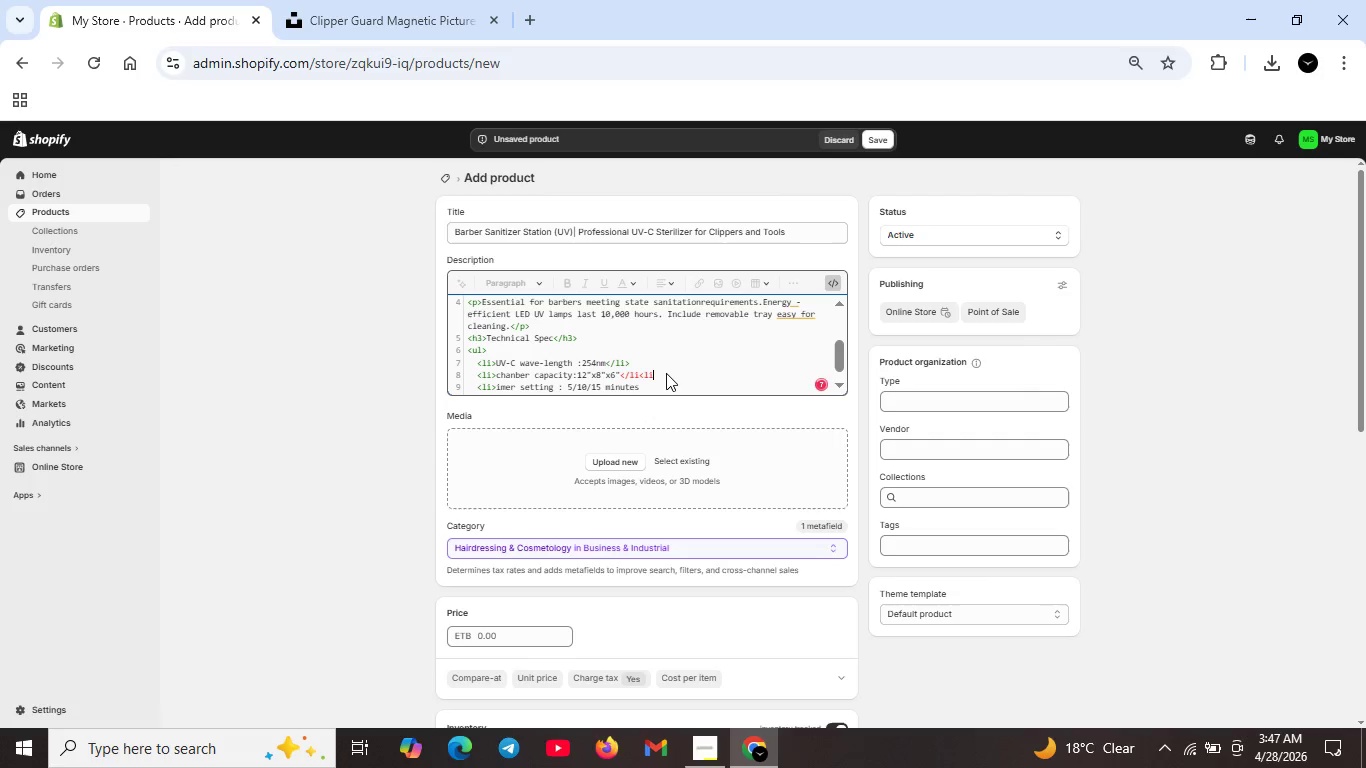 
key(Backspace)
 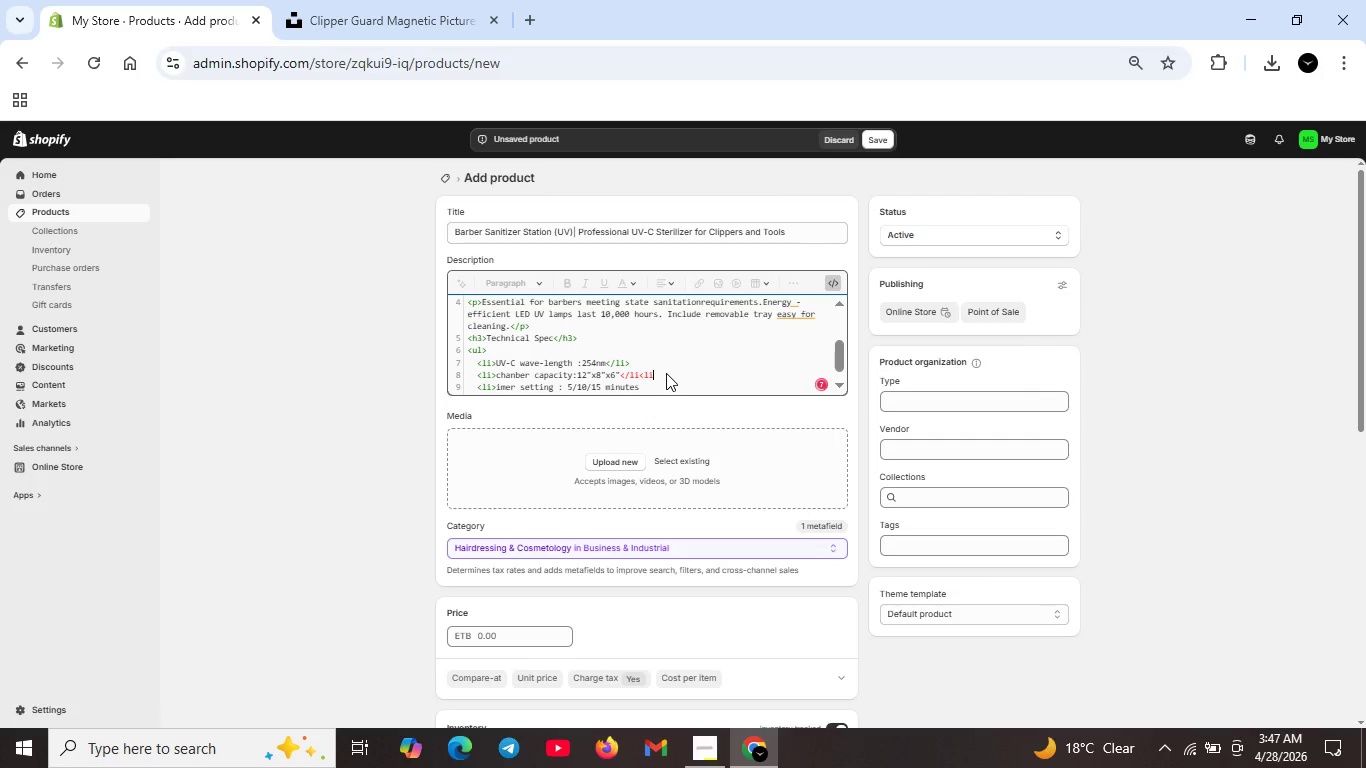 
key(Backspace)
 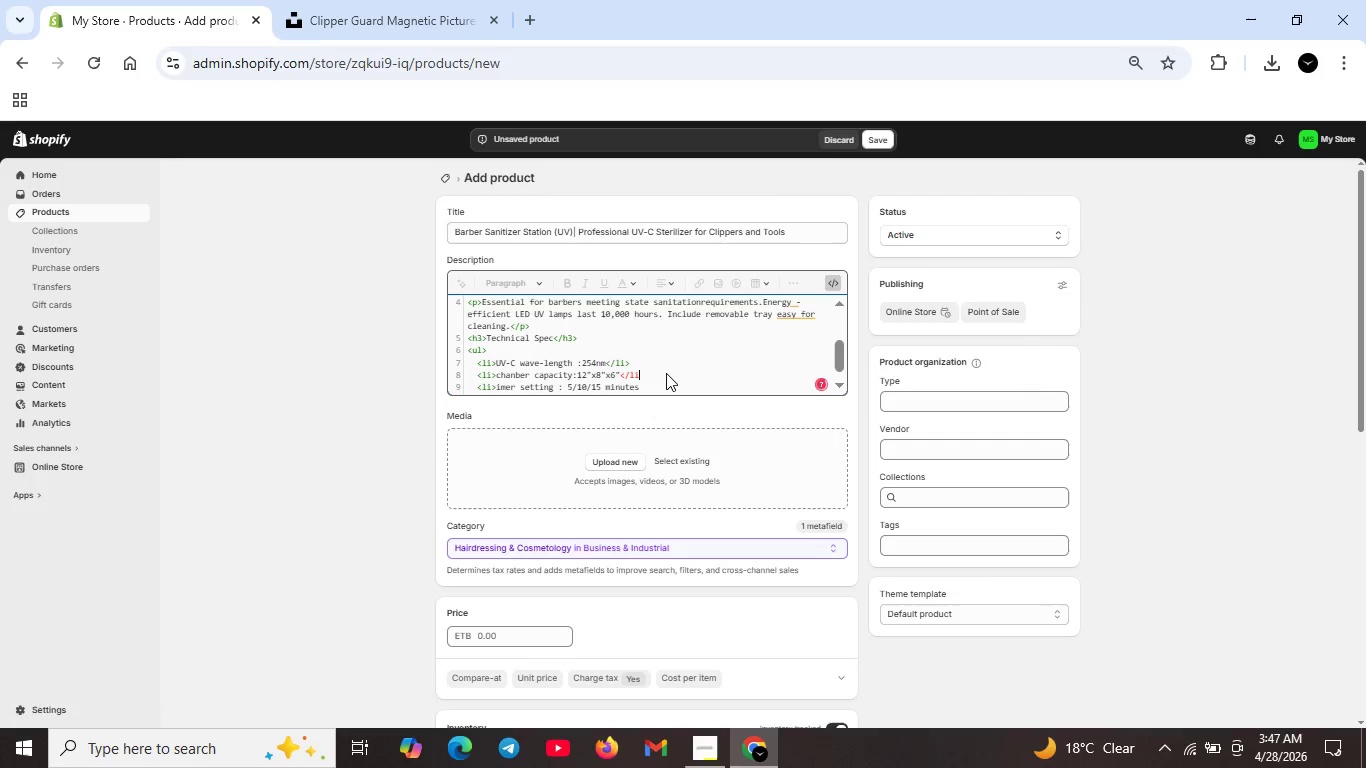 
key(Backspace)
 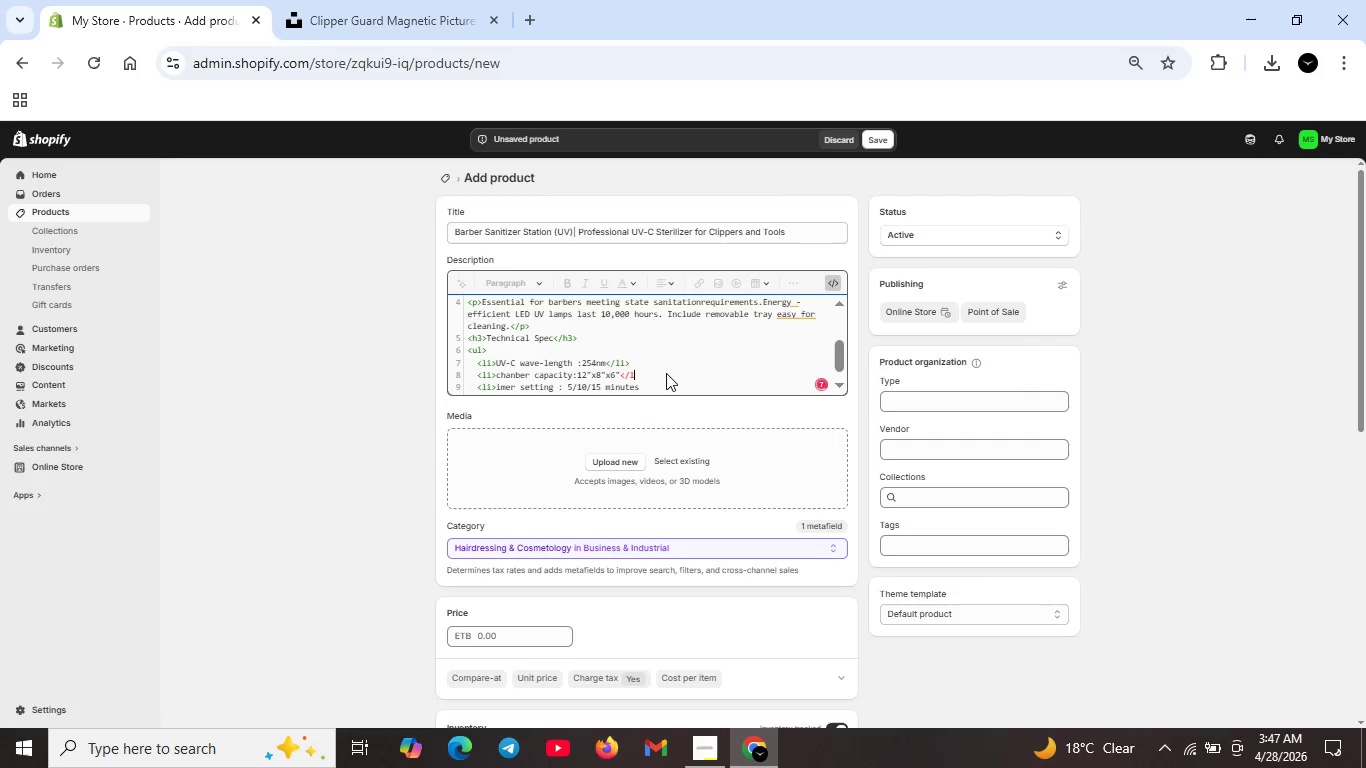 
key(Shift+ShiftRight)
 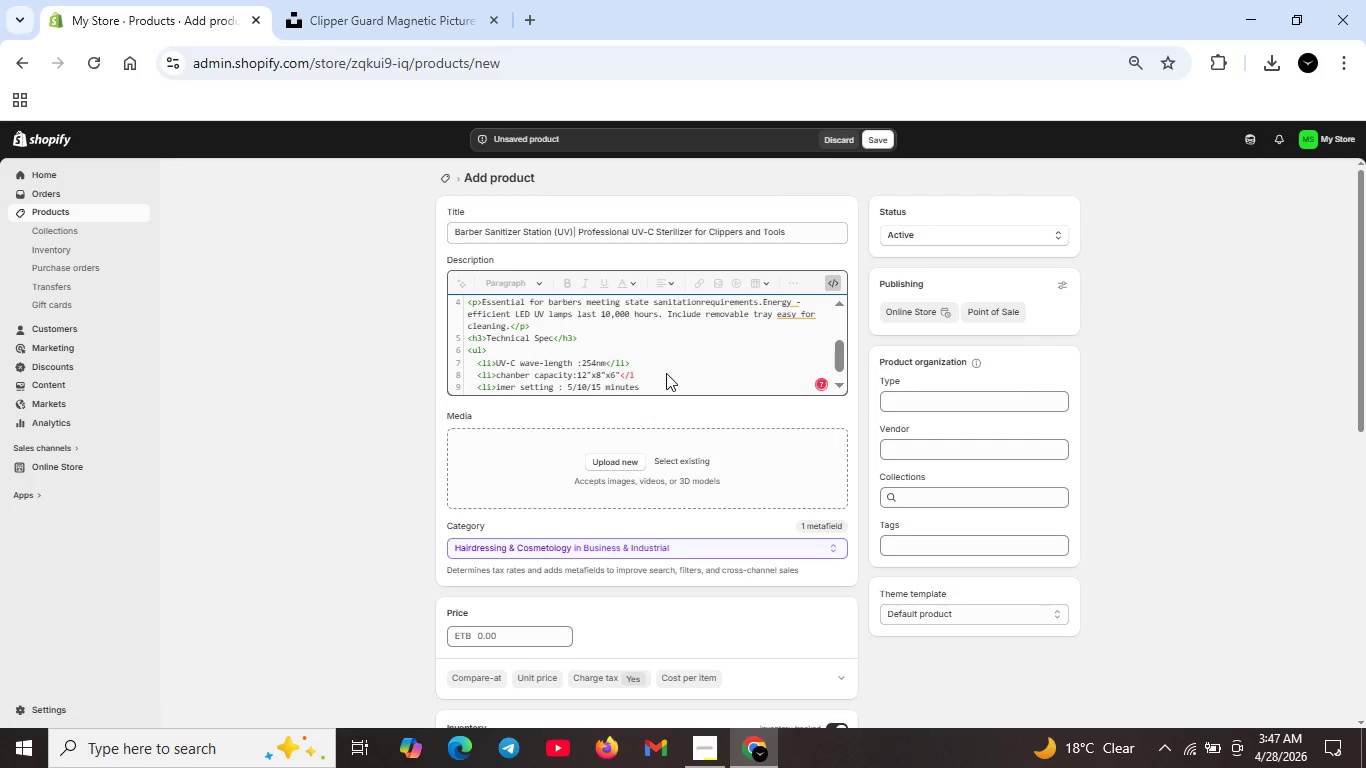 
key(Shift+Period)
 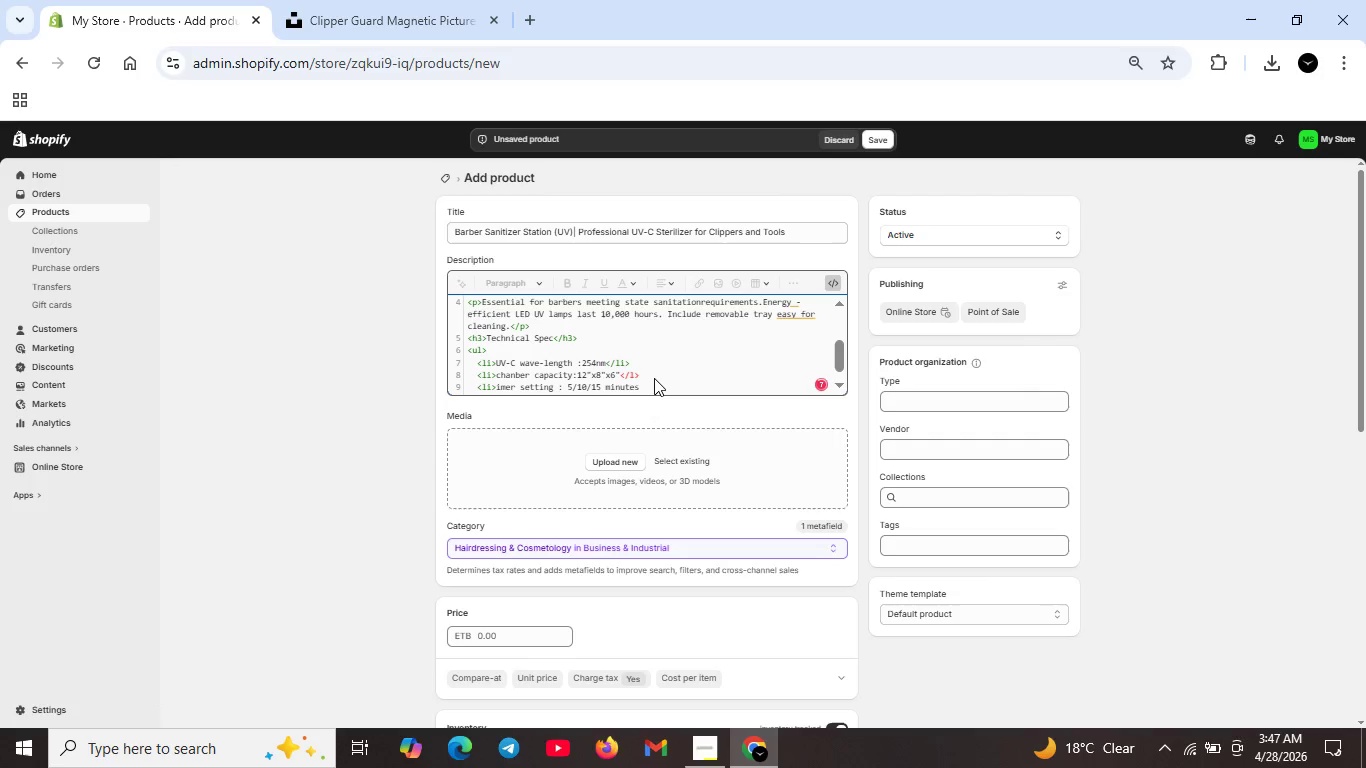 
key(ArrowLeft)
 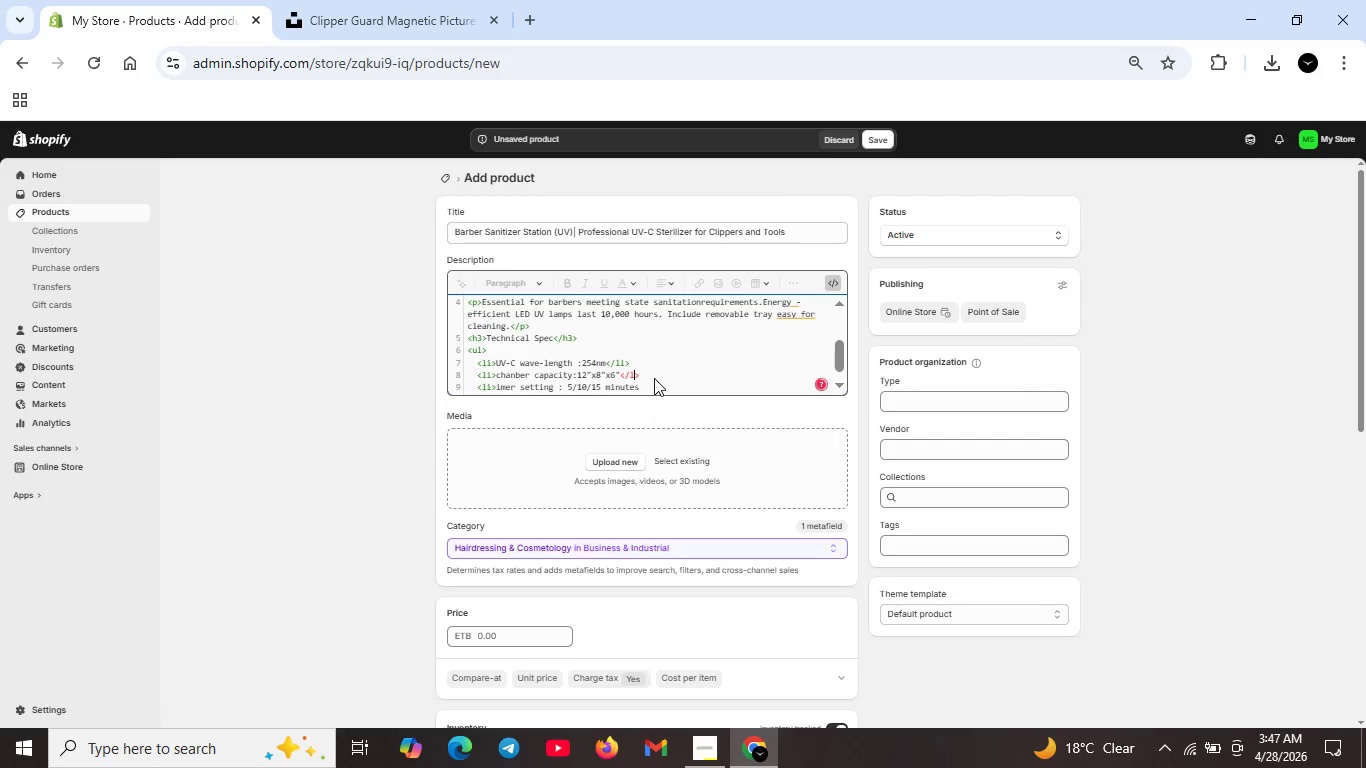 
key(I)
 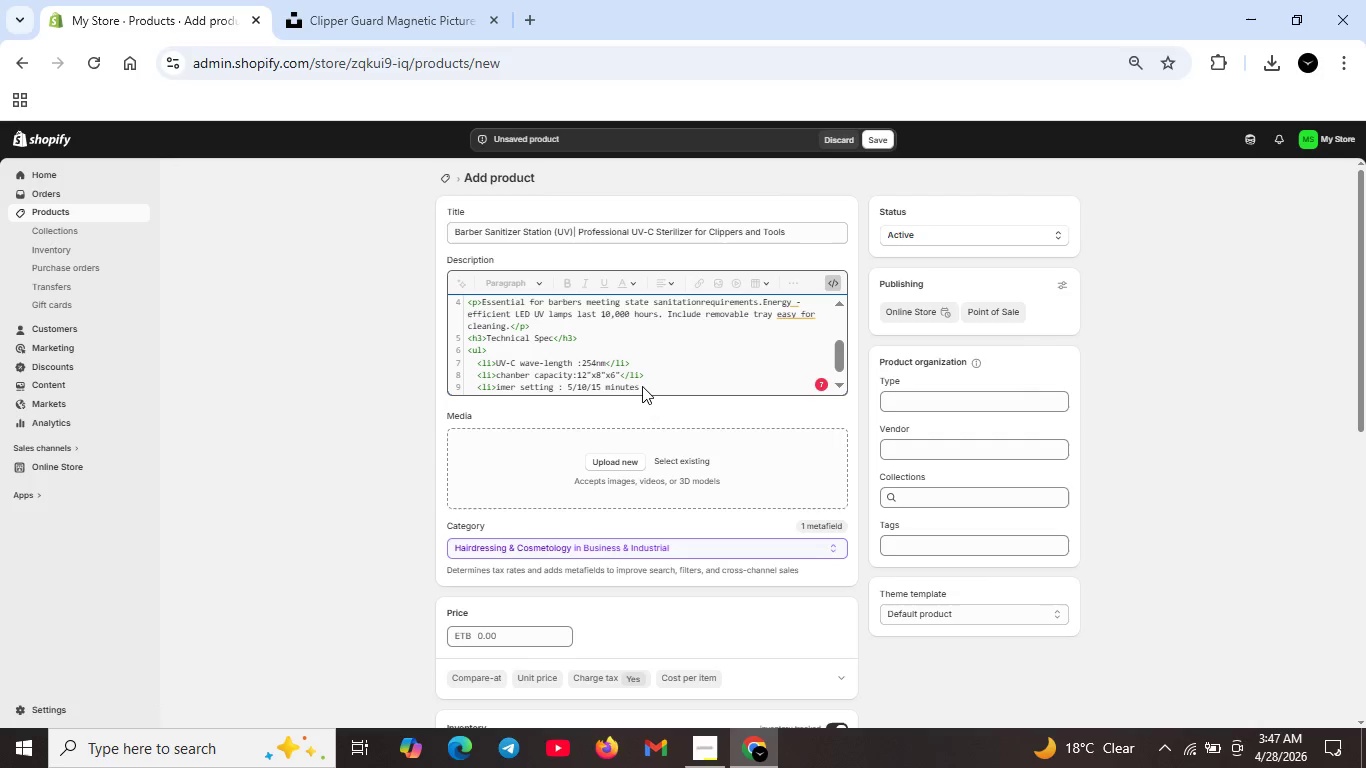 
left_click([642, 386])
 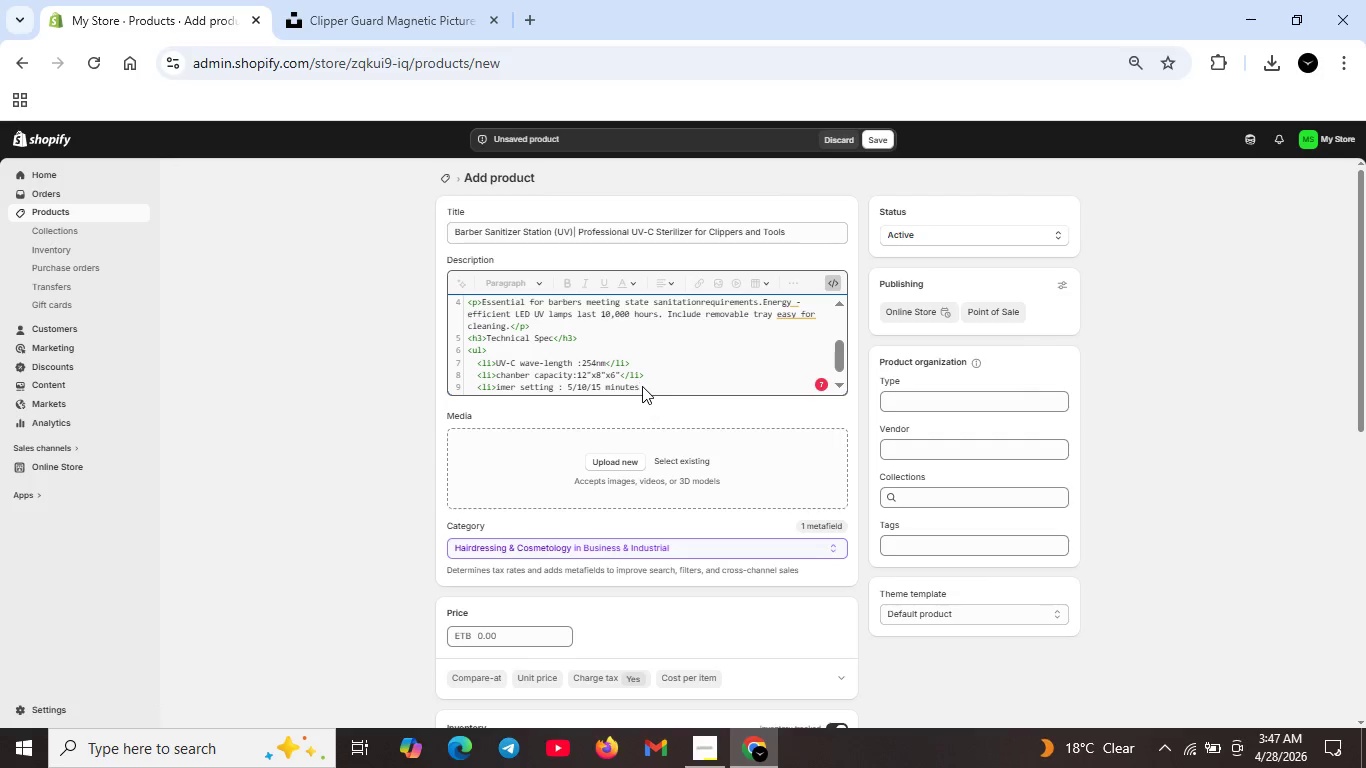 
type(<li>)
 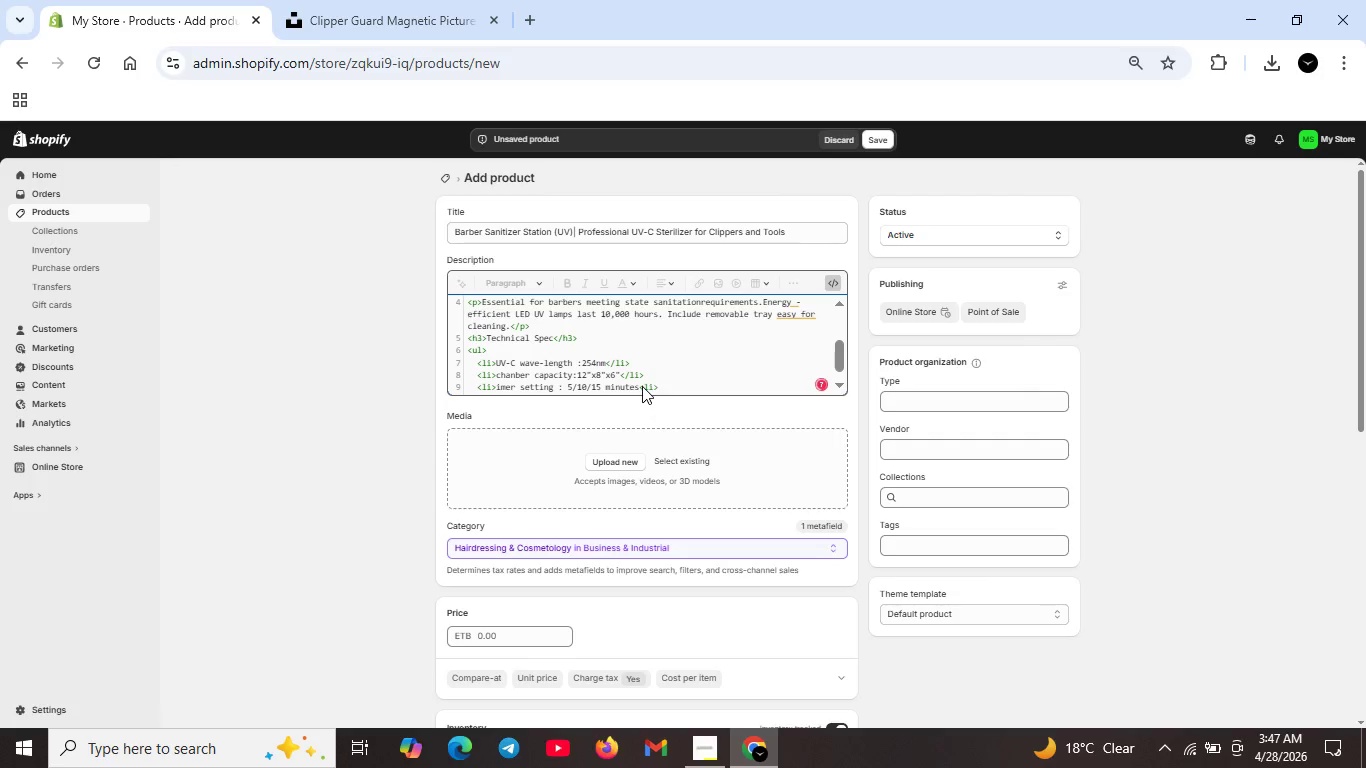 
left_click([645, 391])
 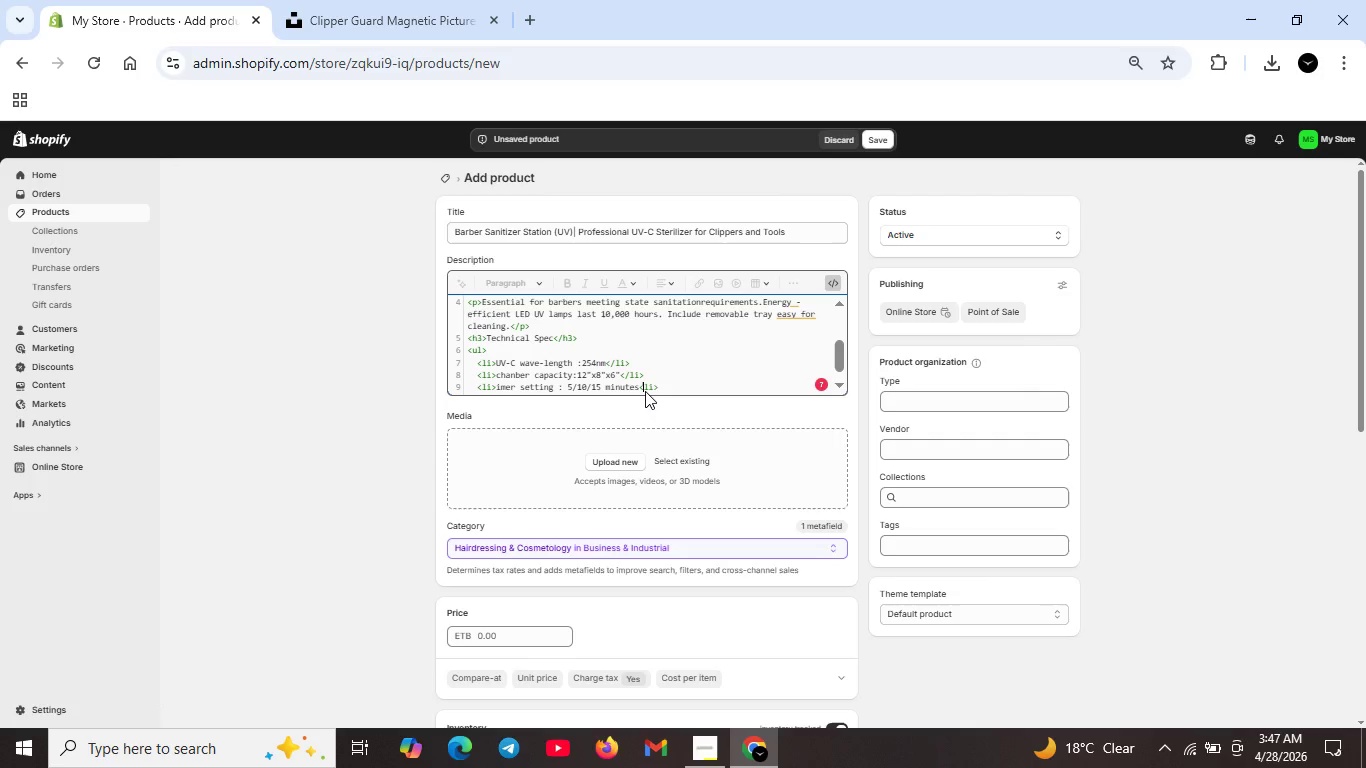 
key(ArrowRight)
 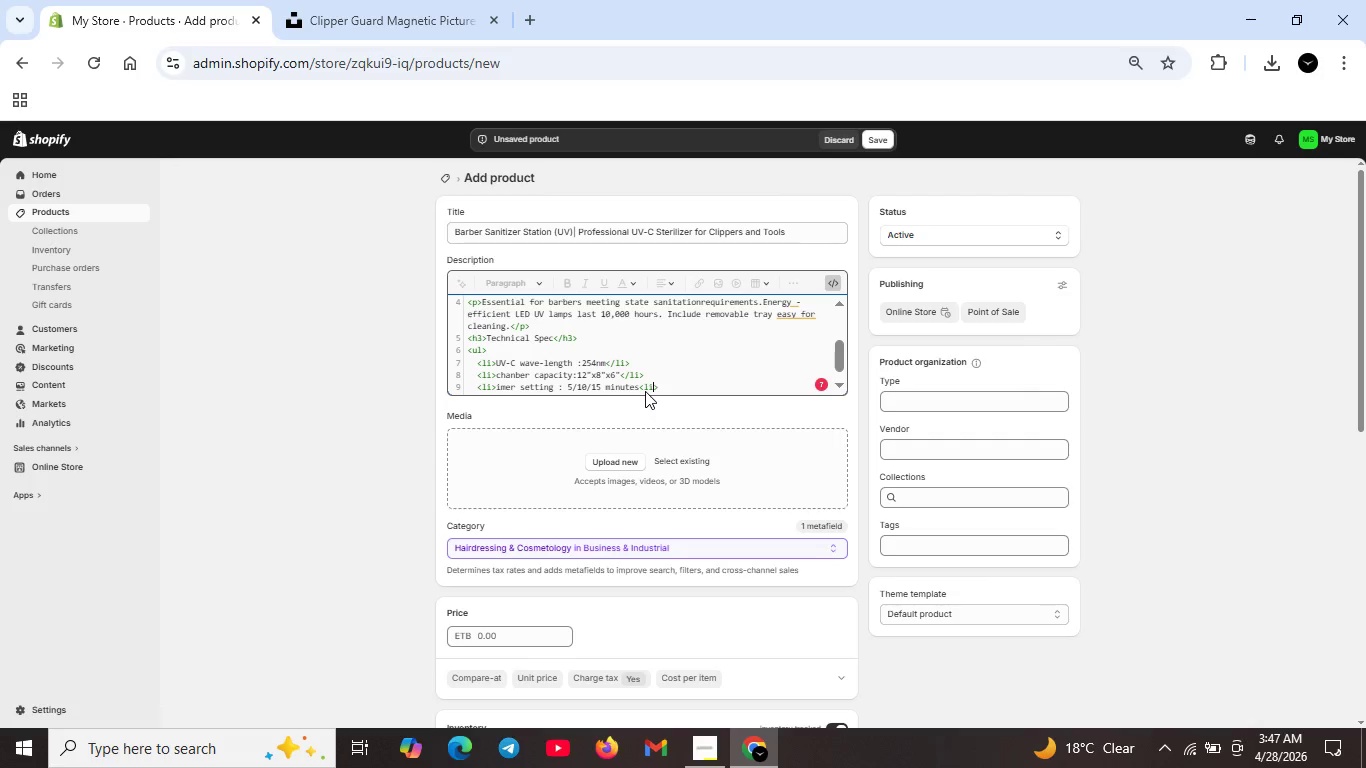 
key(ArrowRight)
 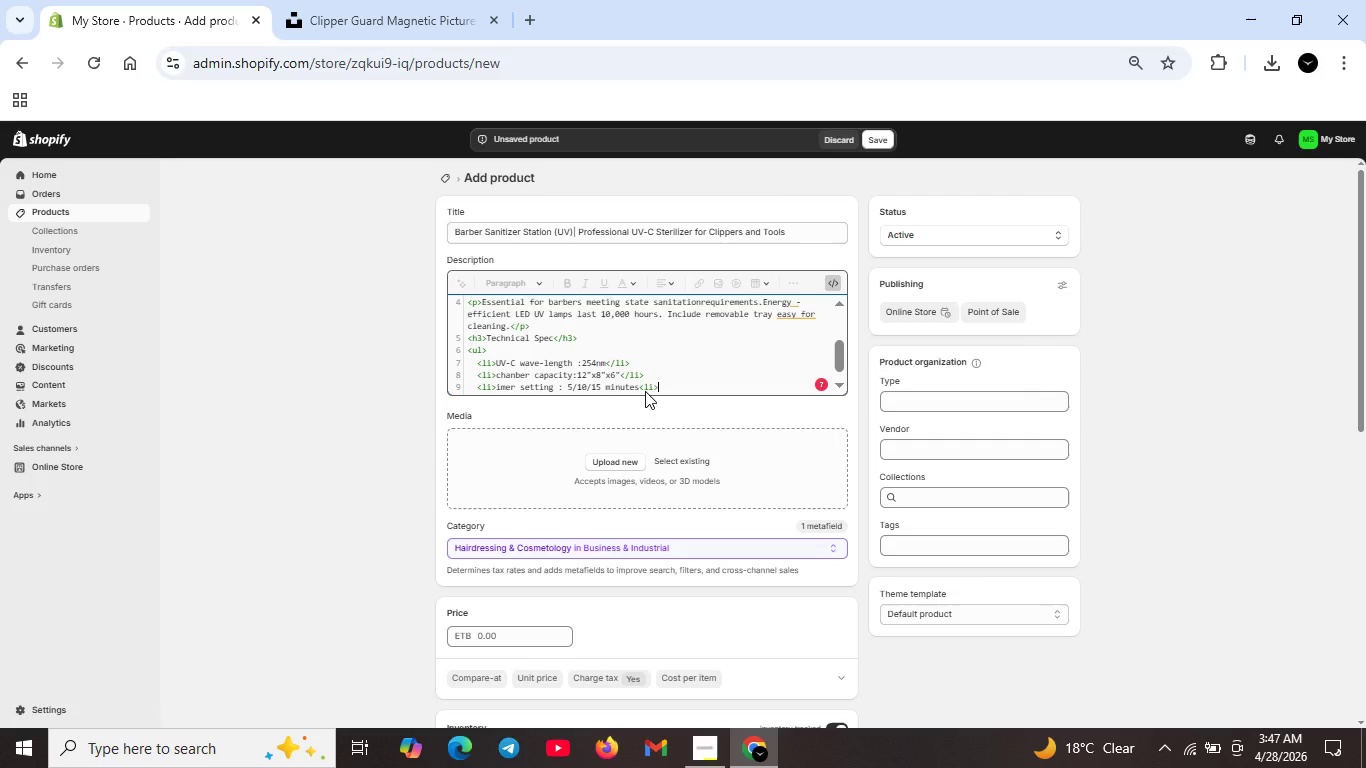 
key(ArrowRight)
 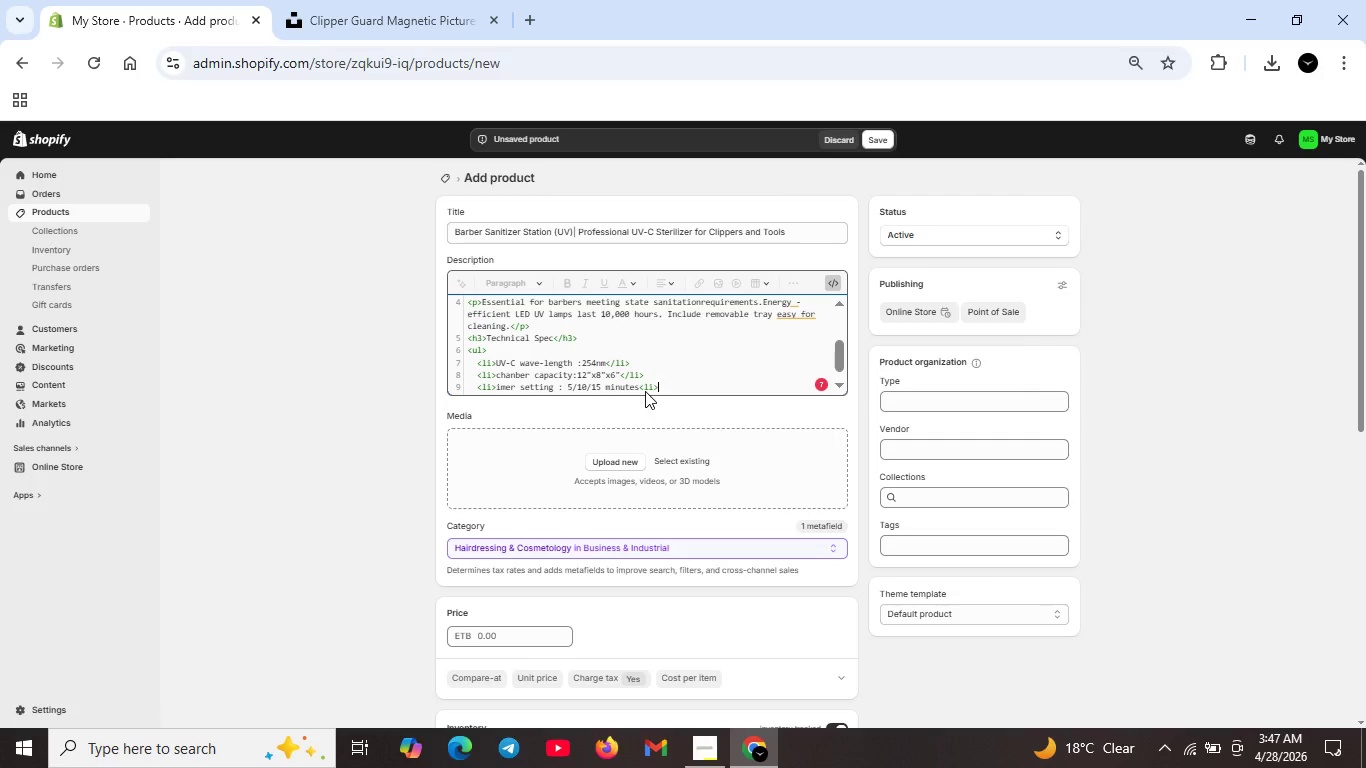 
key(Shift+ShiftRight)
 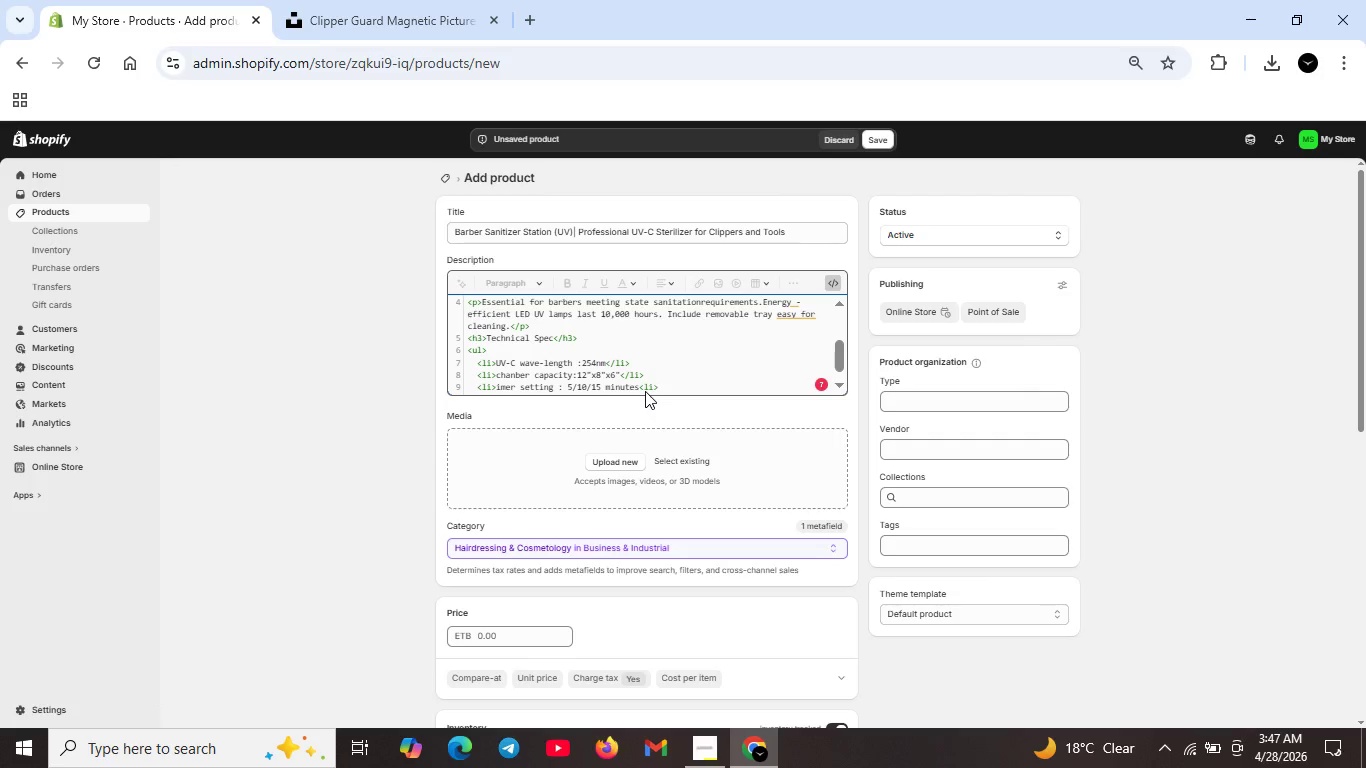 
key(Shift+Enter)
 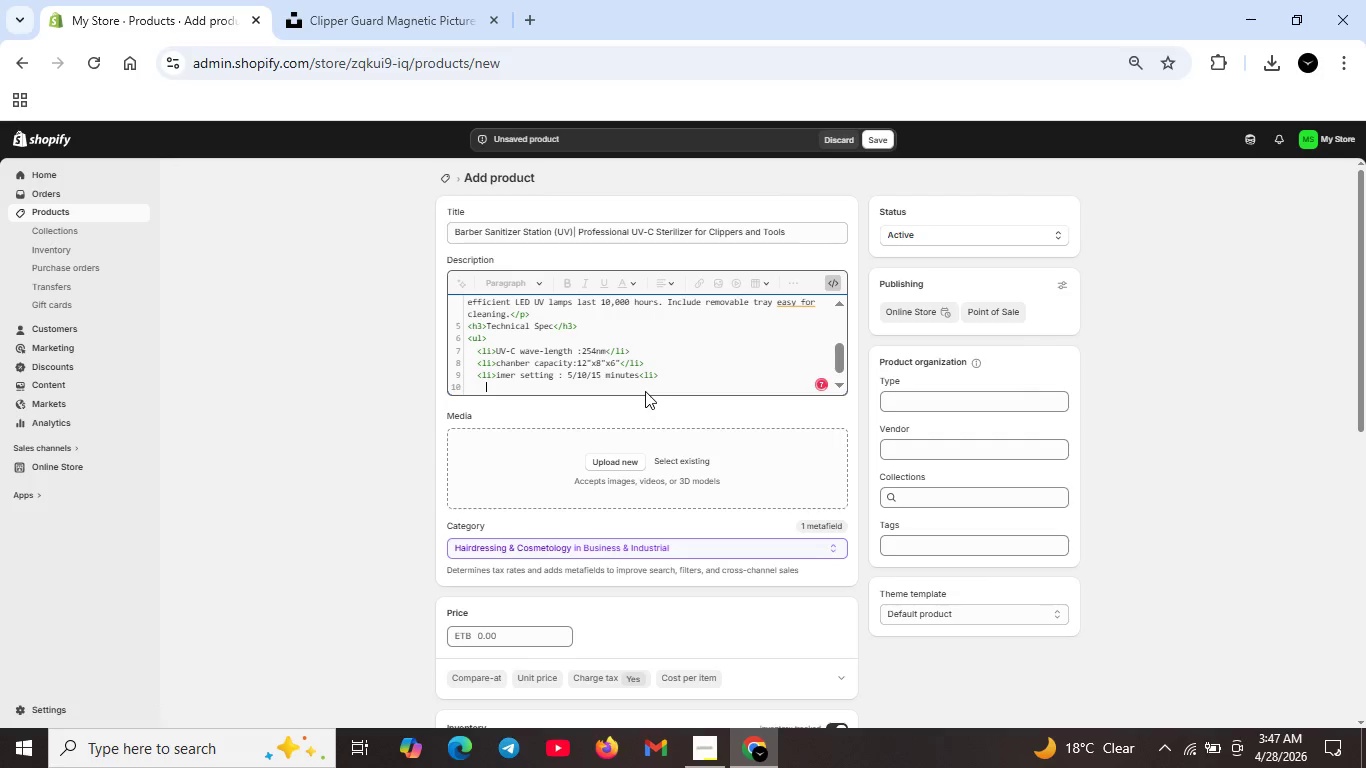 
type(<li>)
 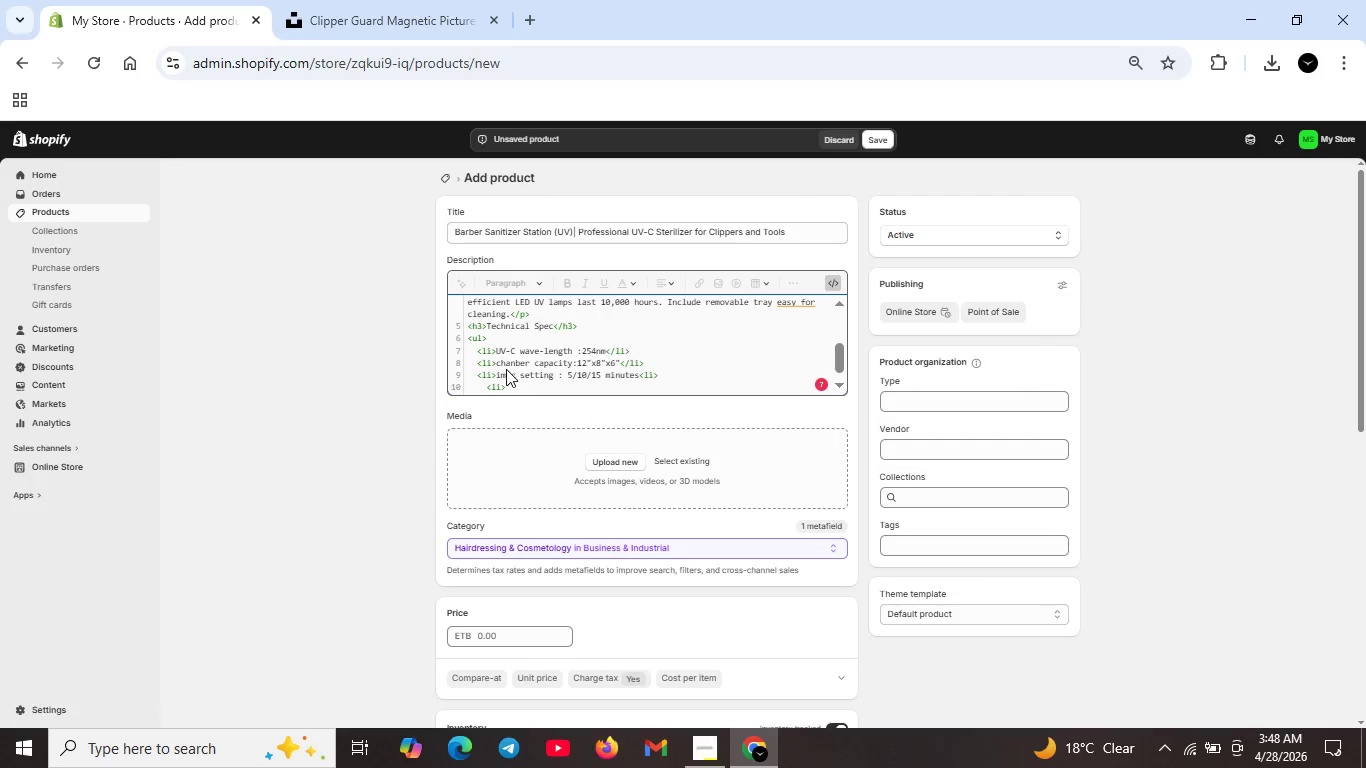 
left_click([500, 372])
 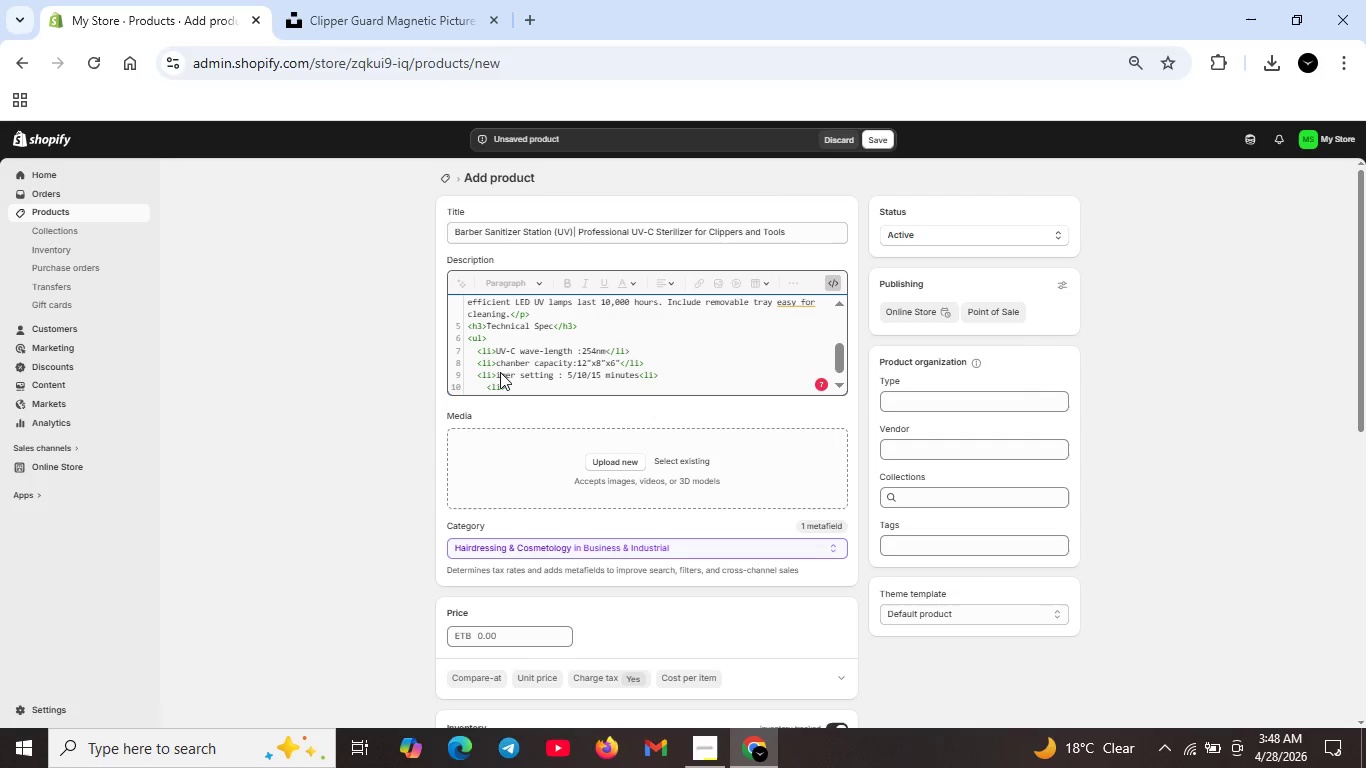 
key(ArrowLeft)
 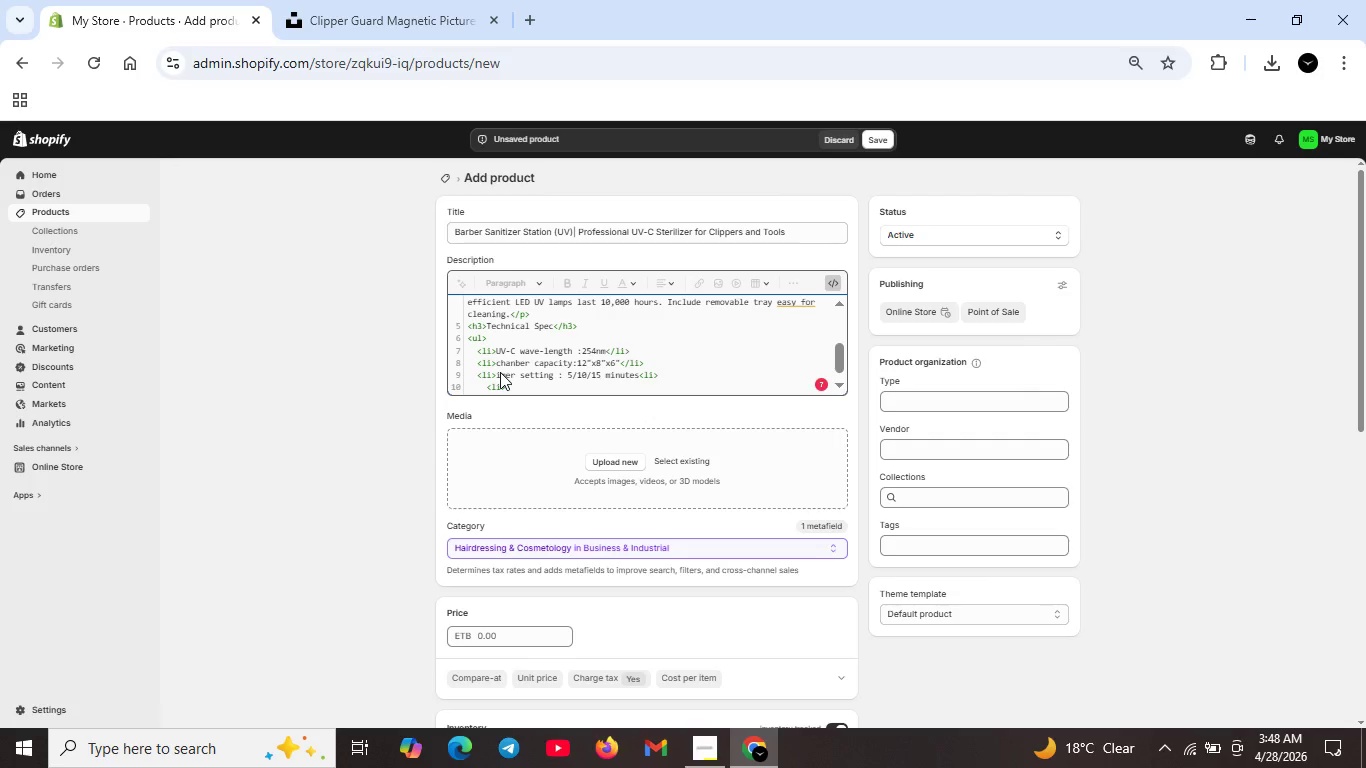 
key(T)
 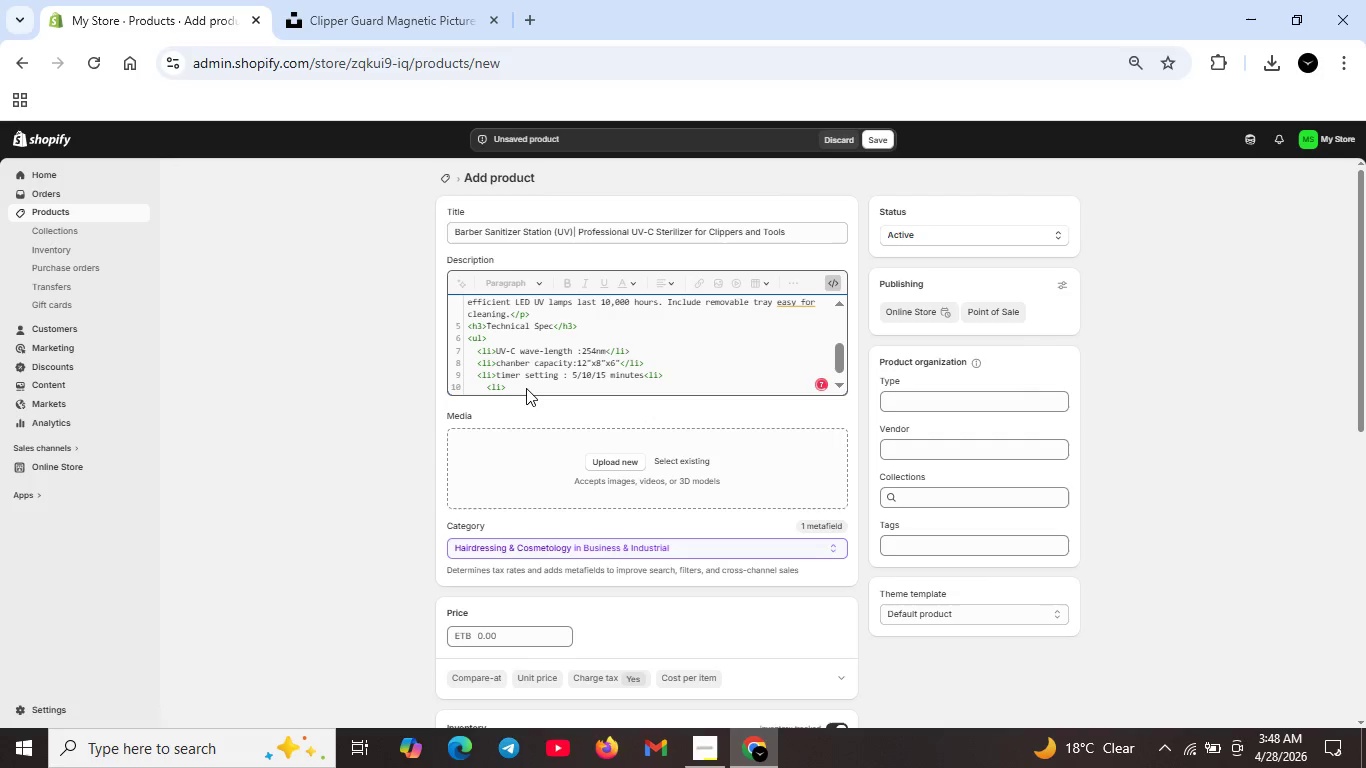 
key(Backspace)
 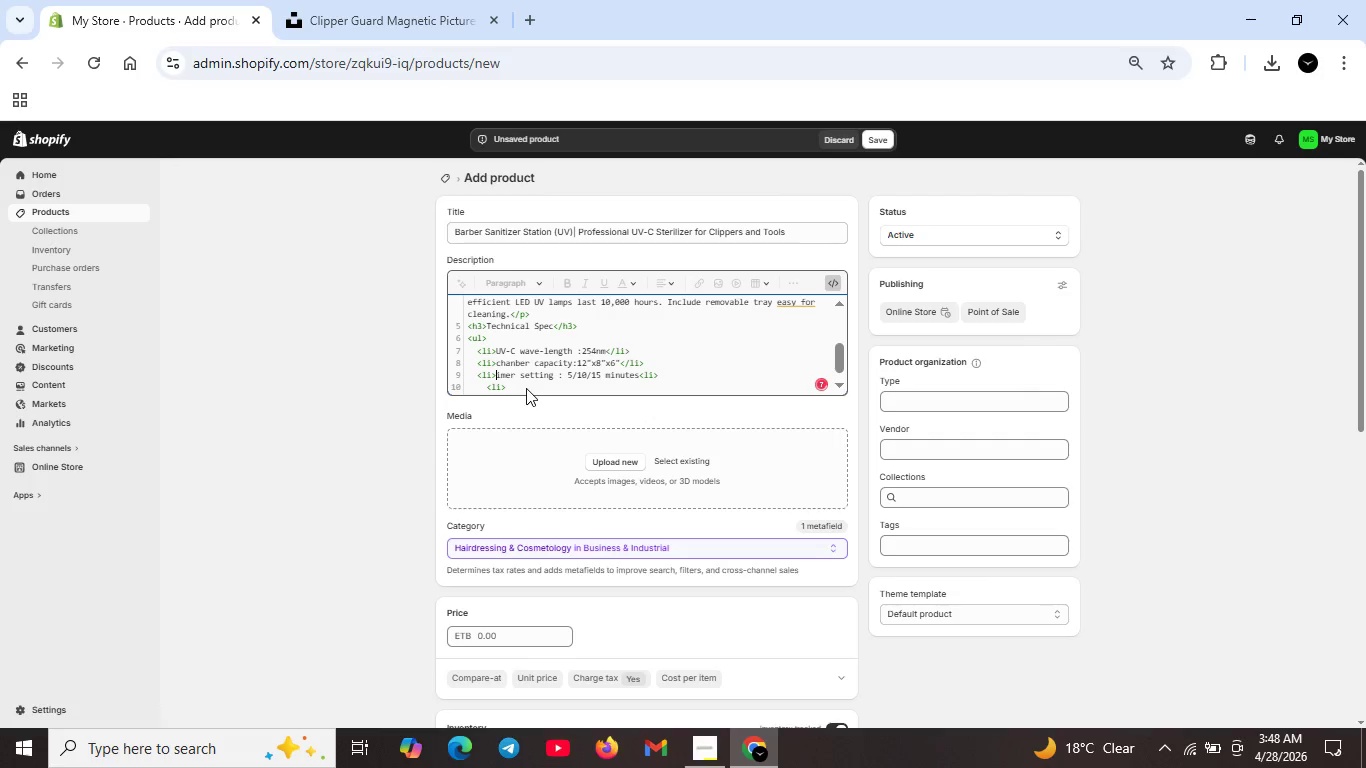 
key(CapsLock)
 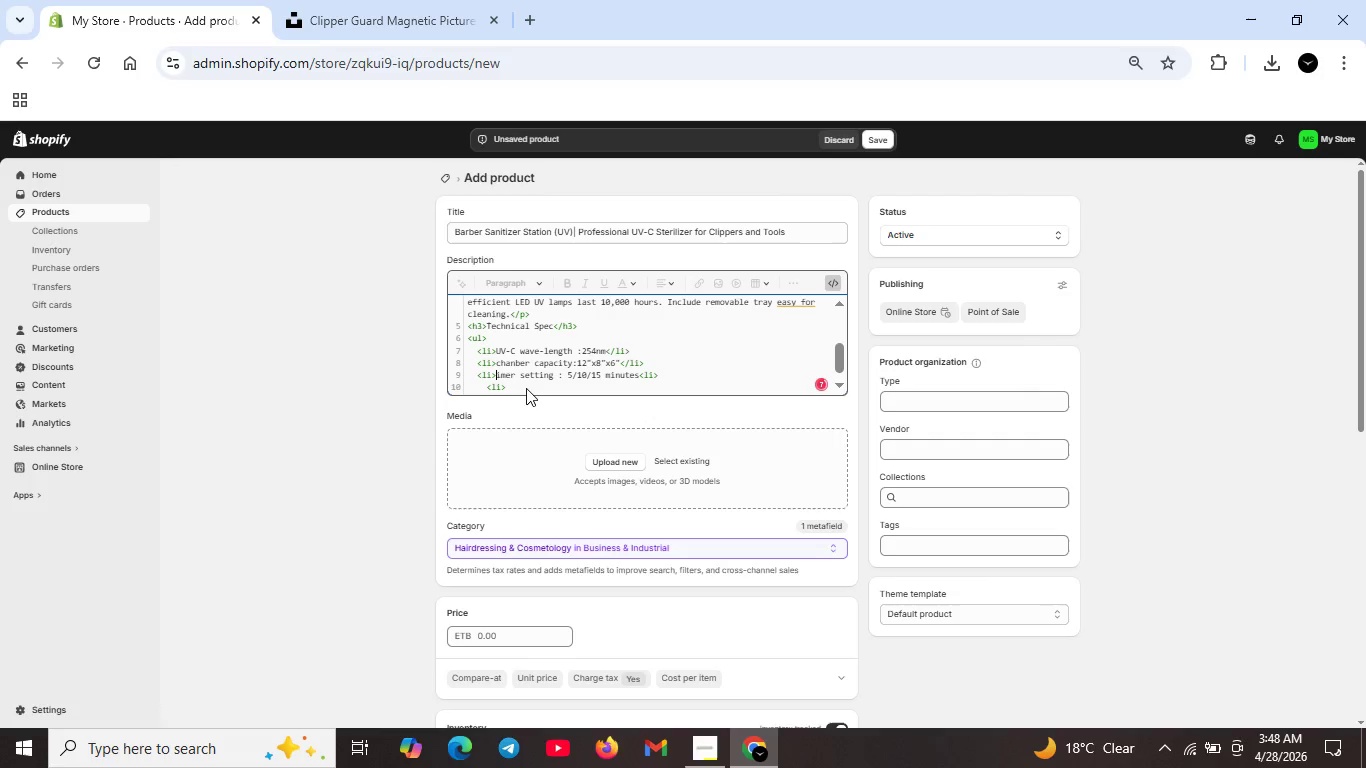 
key(CapsLock)
 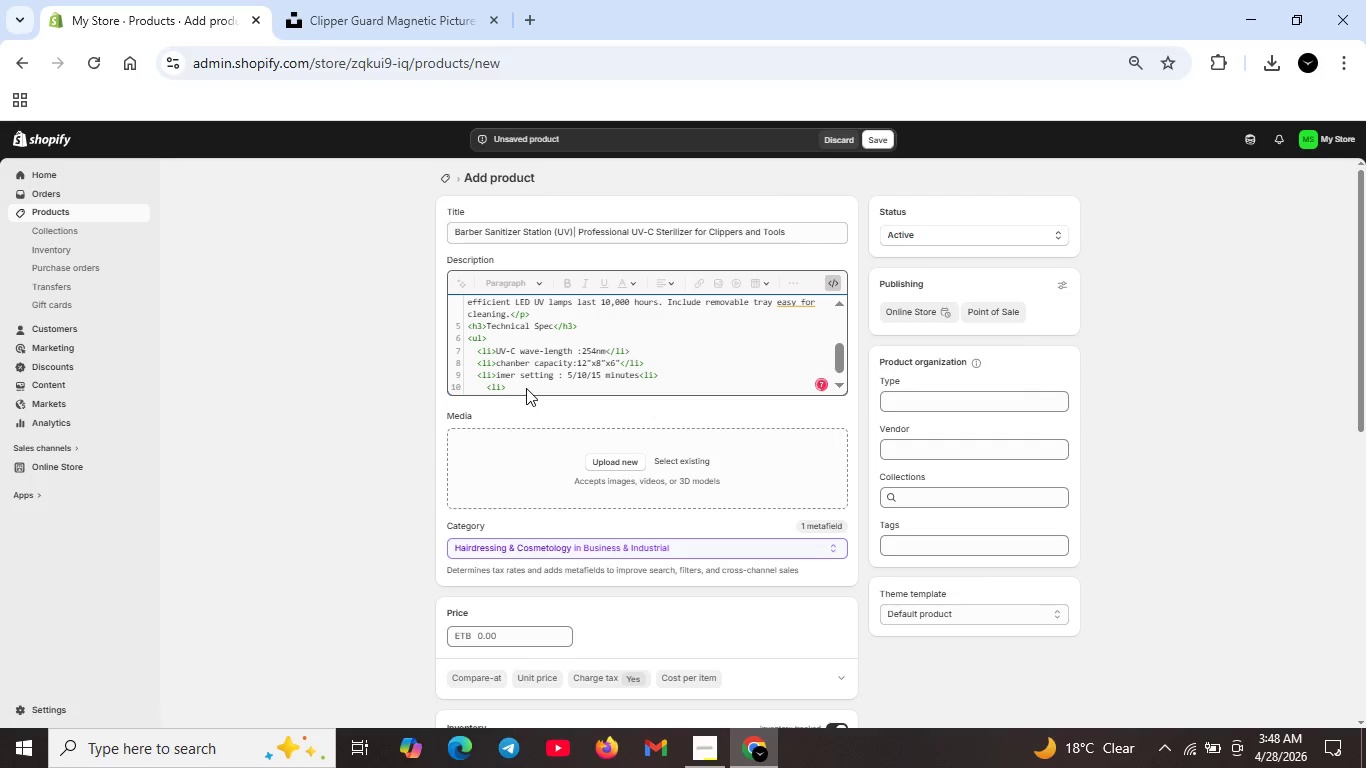 
key(T)
 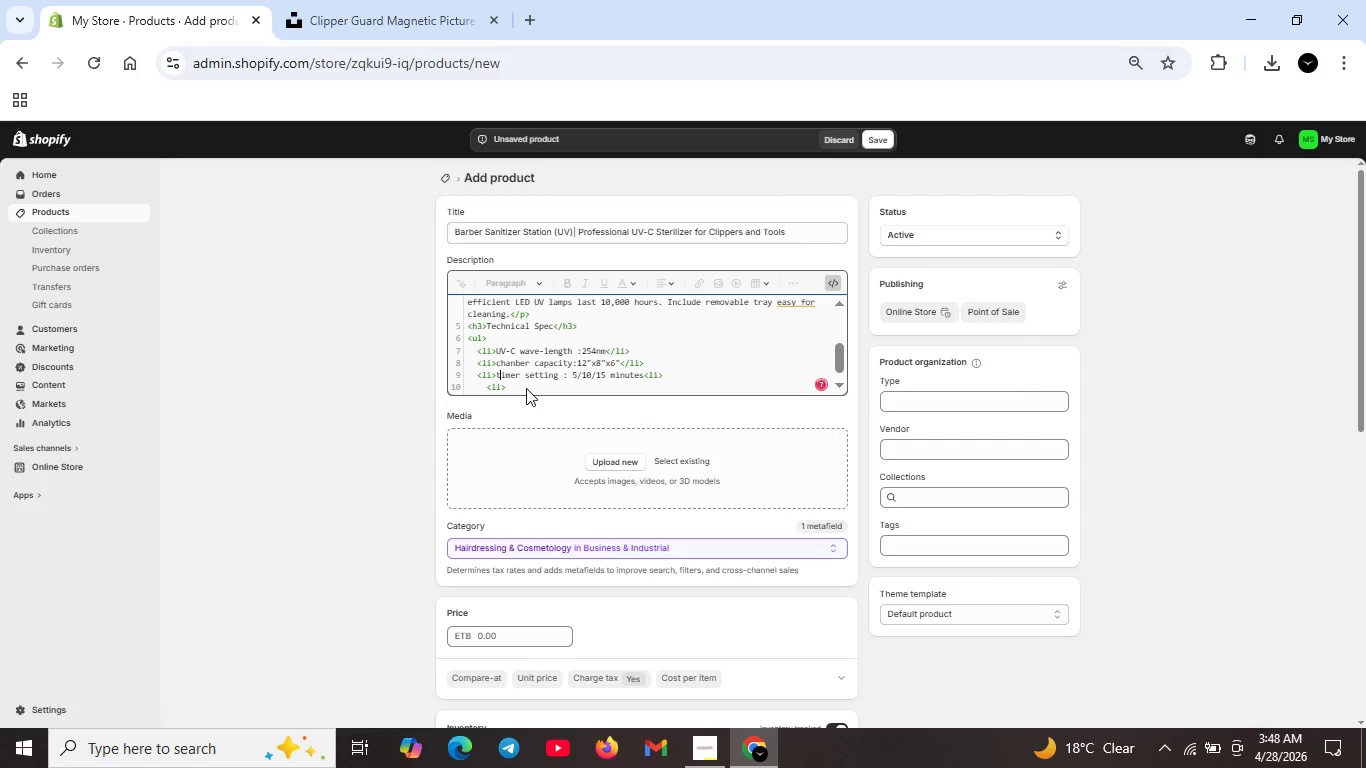 
key(Backspace)
 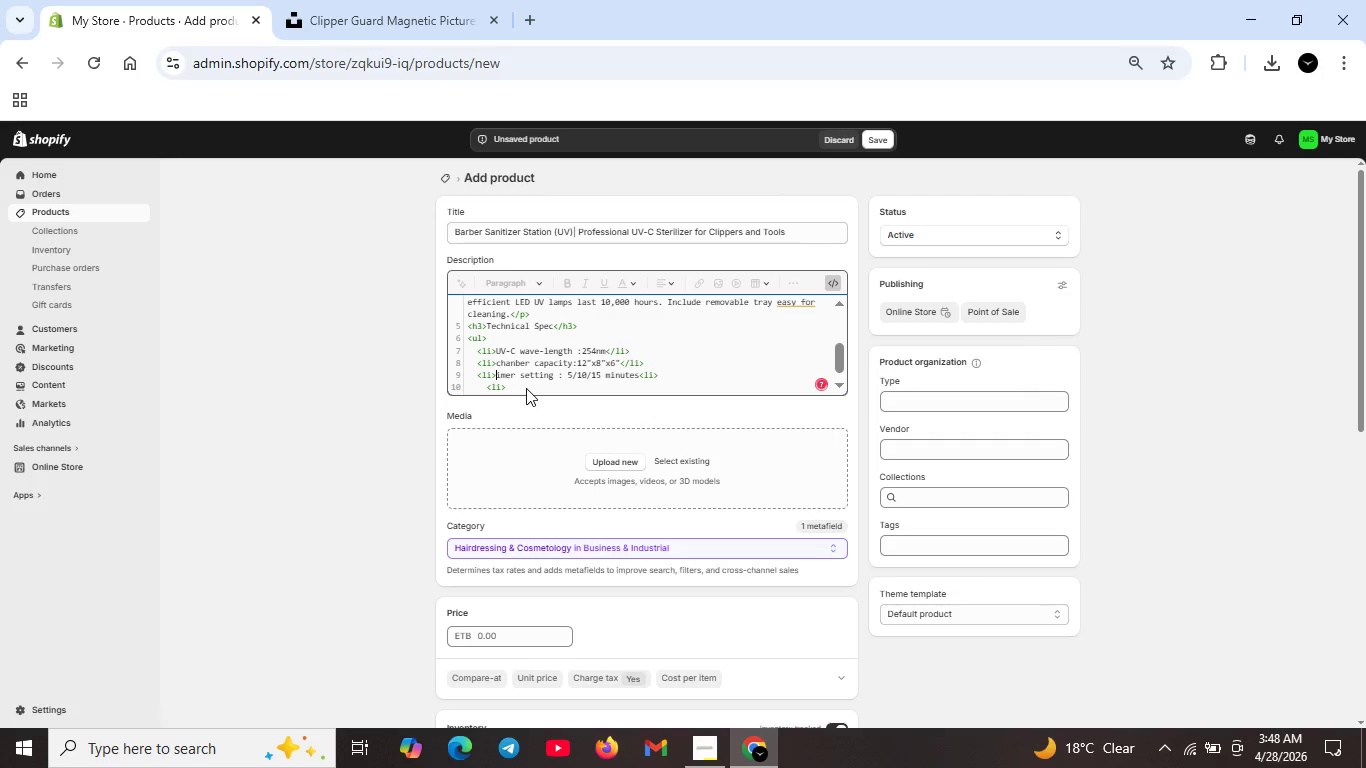 
key(CapsLock)
 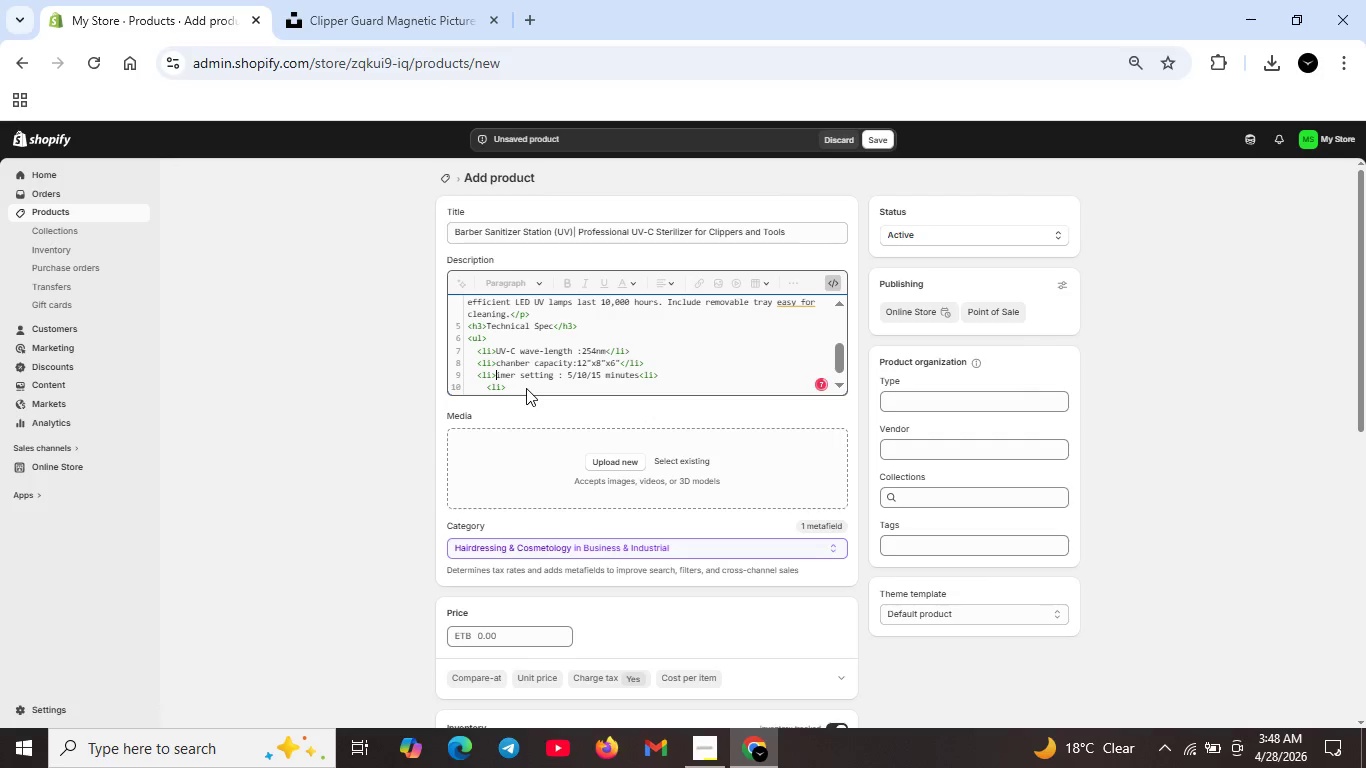 
key(T)
 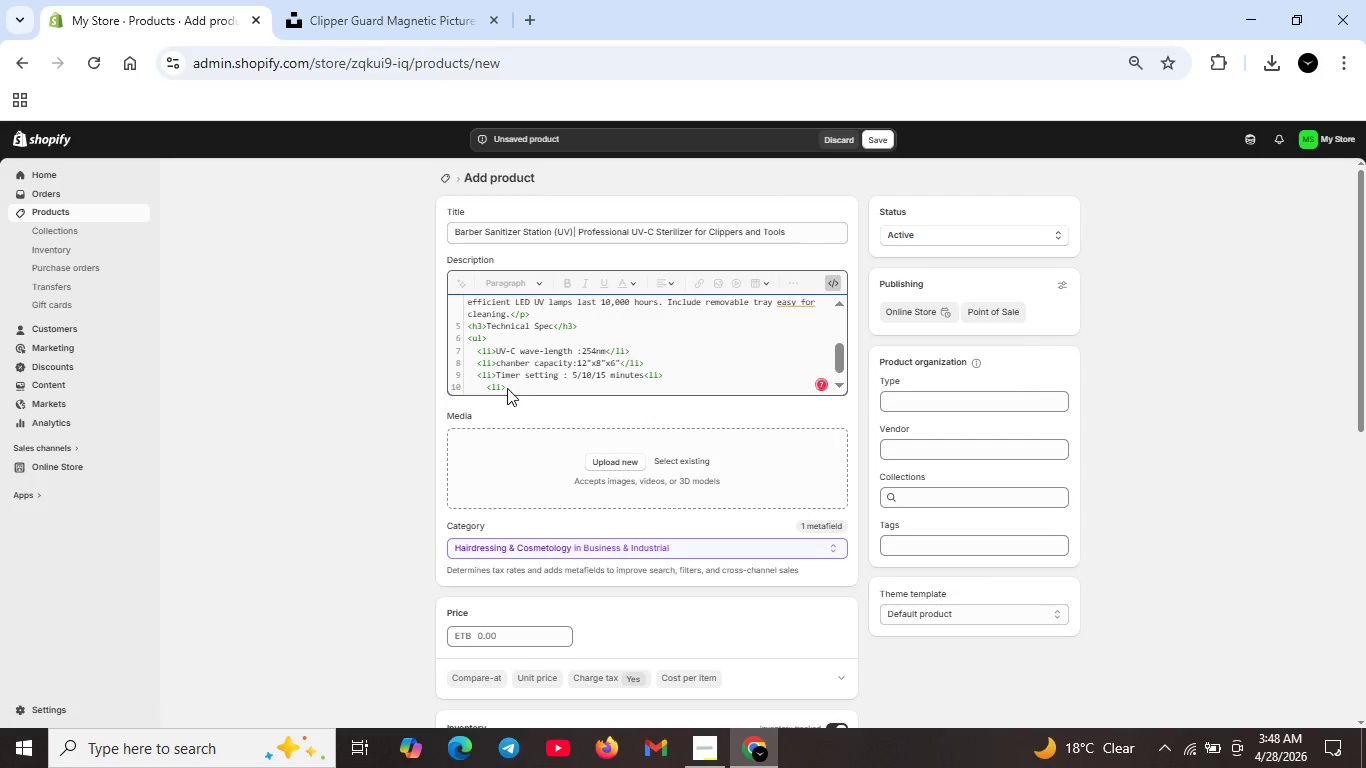 
left_click([507, 388])
 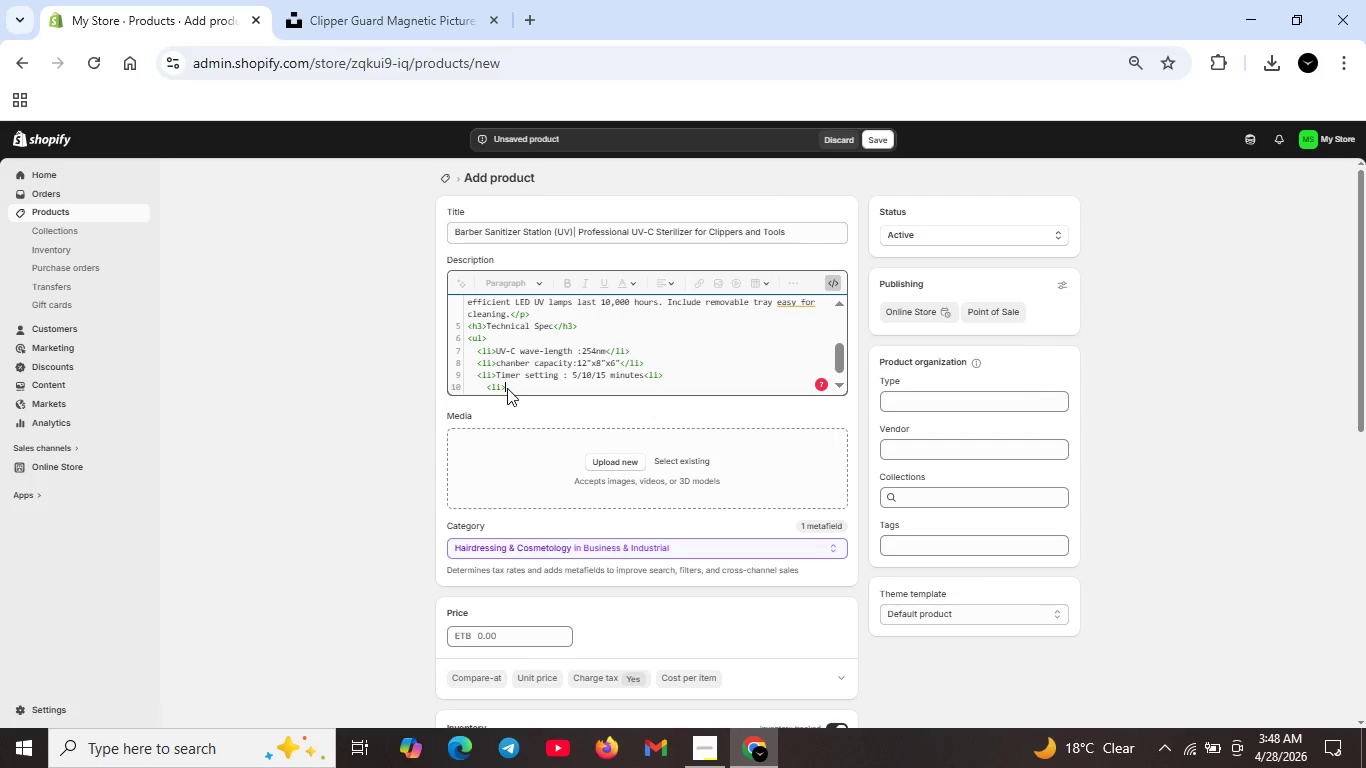 
type(l=)
key(Backspace)
key(Backspace)
type(Lamp life: 10,000 hours<li>)
 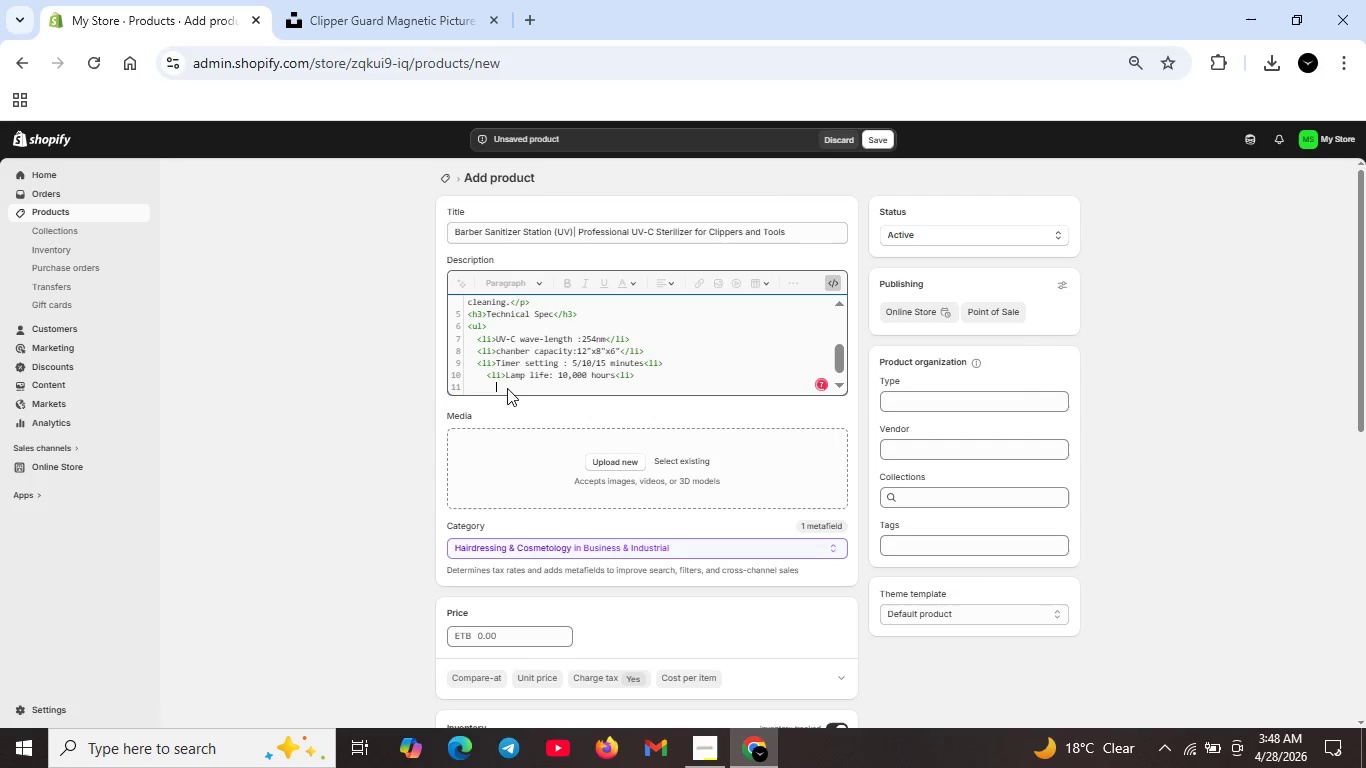 
 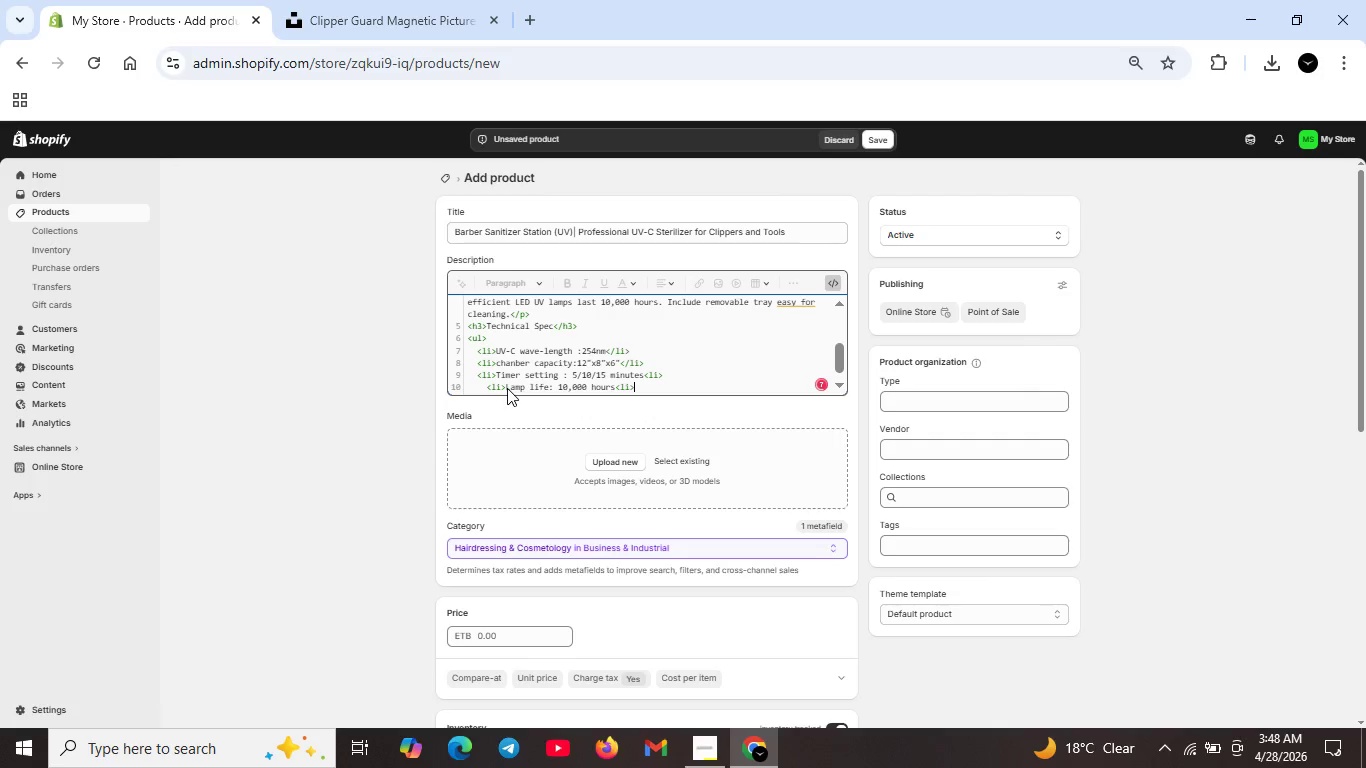 
key(Shift+Enter)
 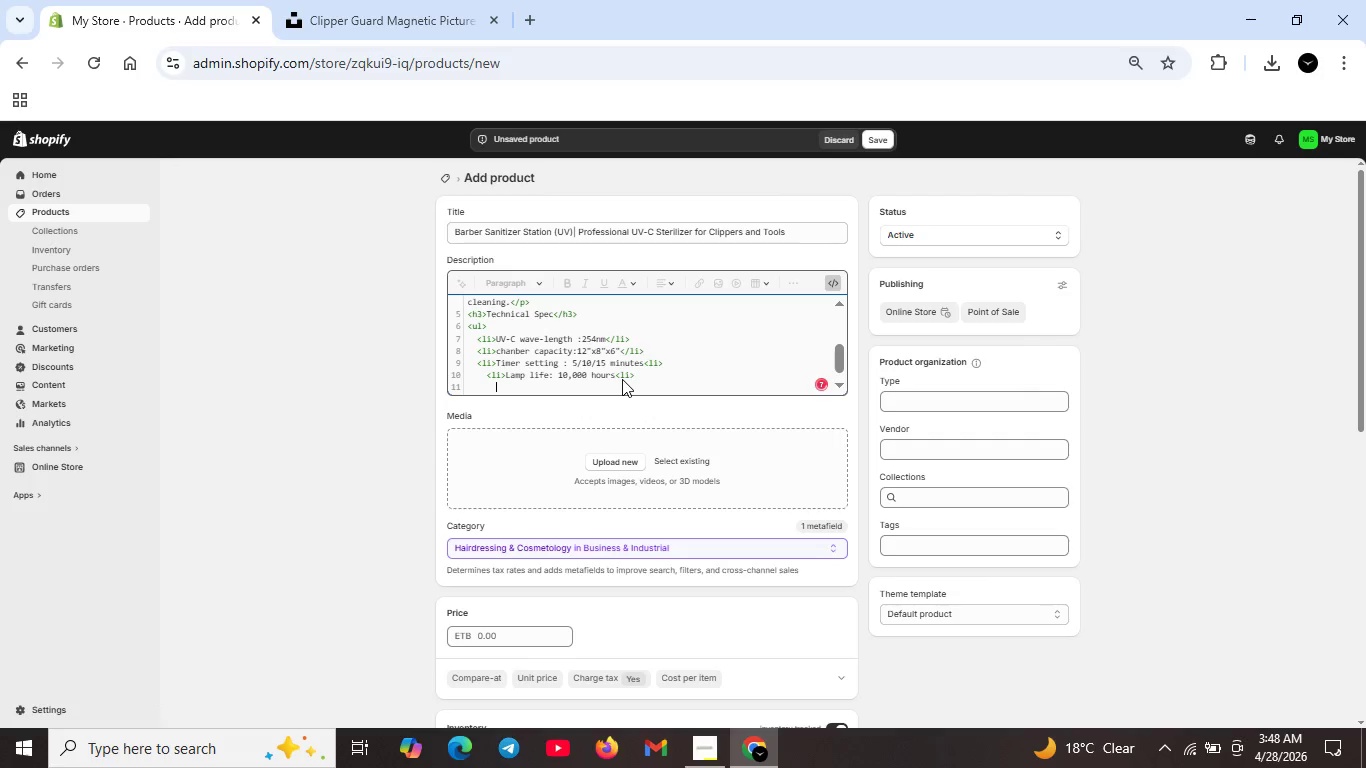 
left_click([621, 379])
 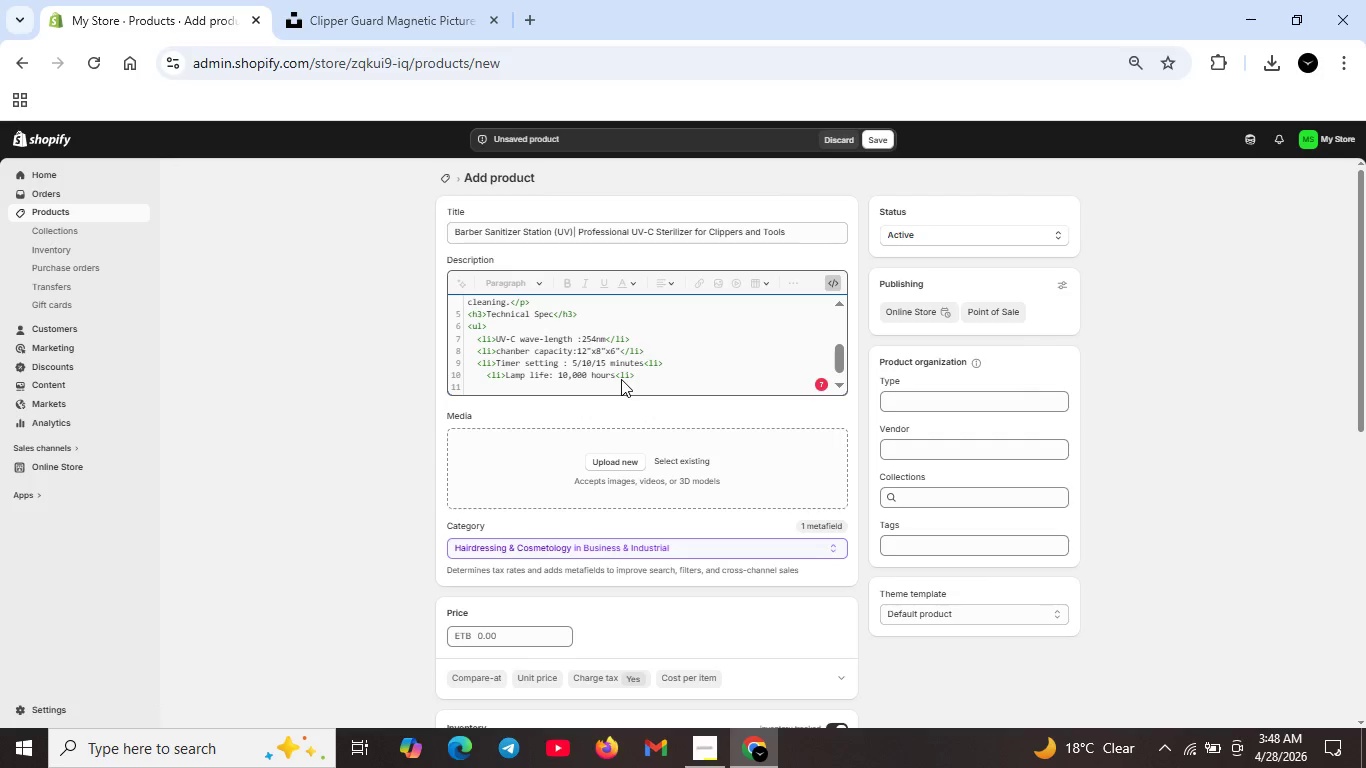 
key(Slash)
 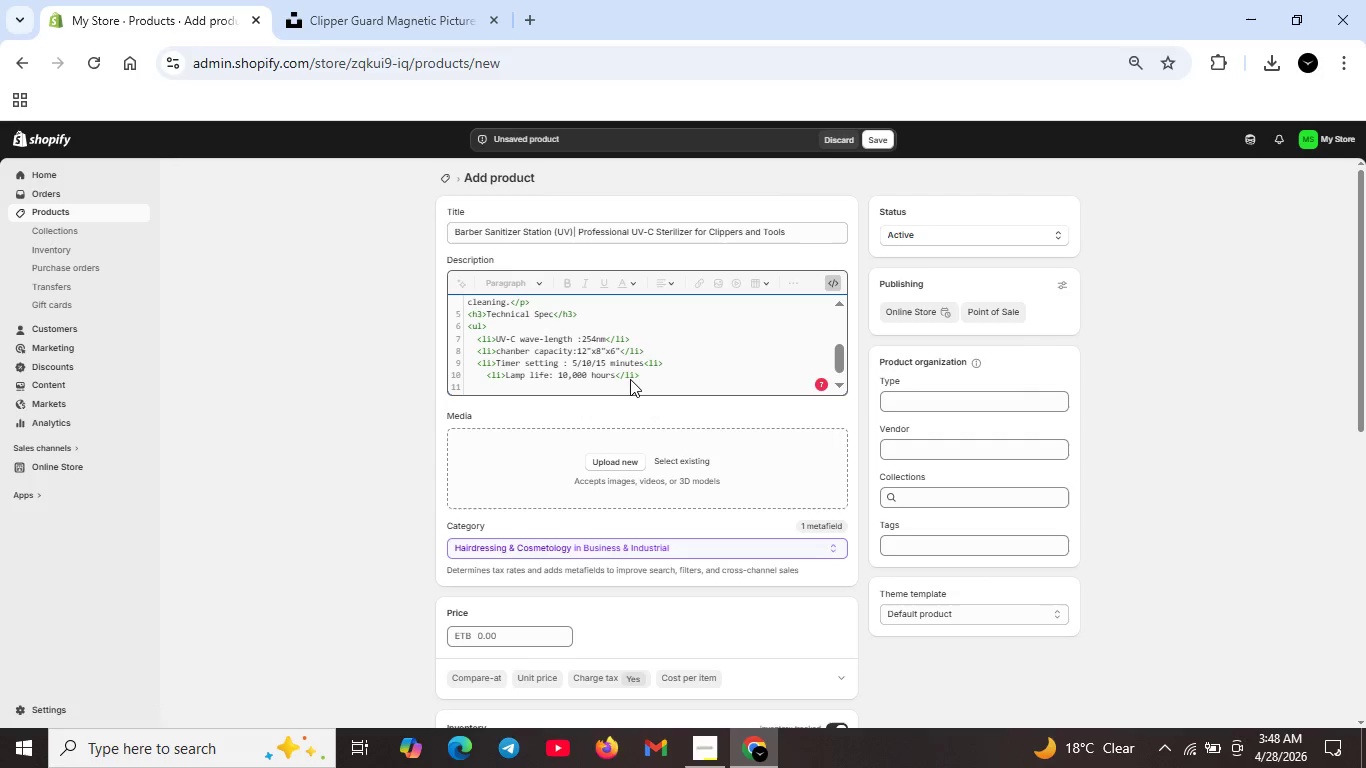 
left_click([641, 377])
 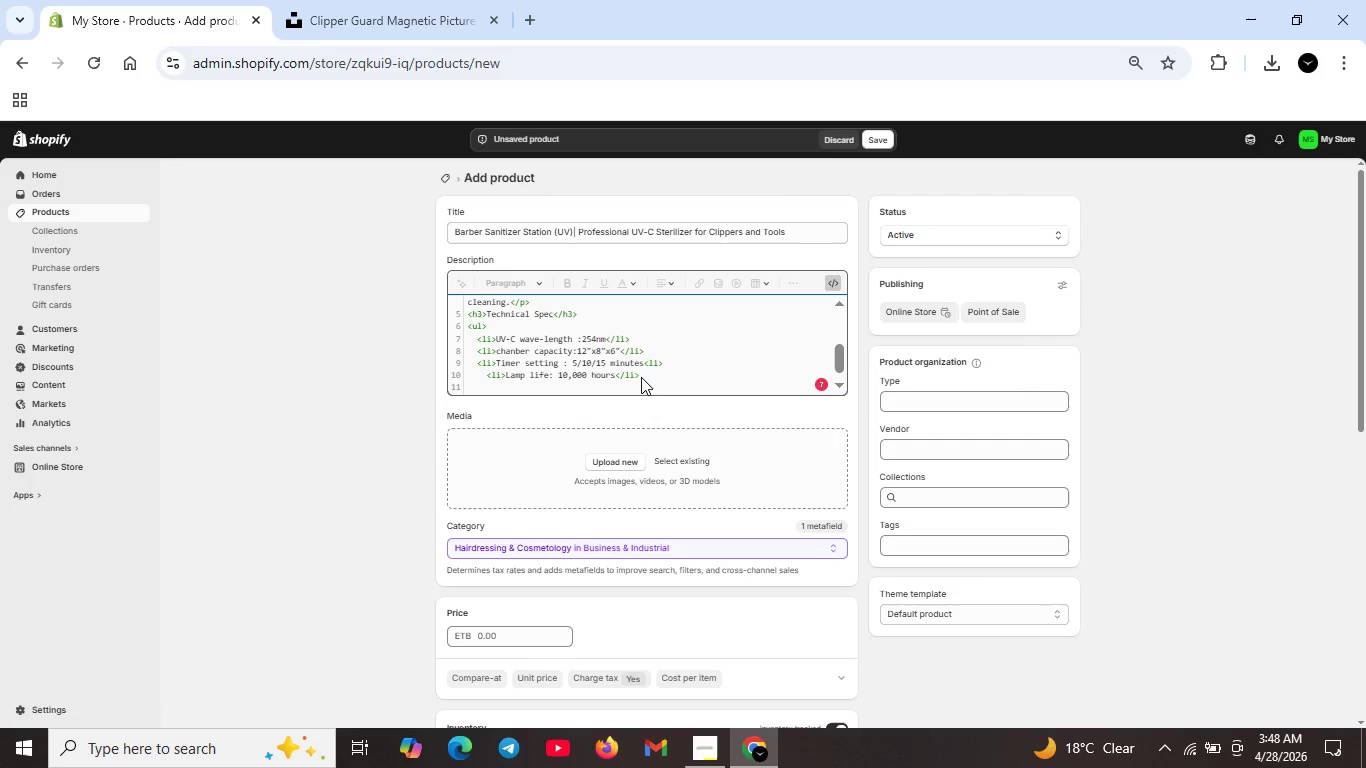 
key(Shift+ShiftRight)
 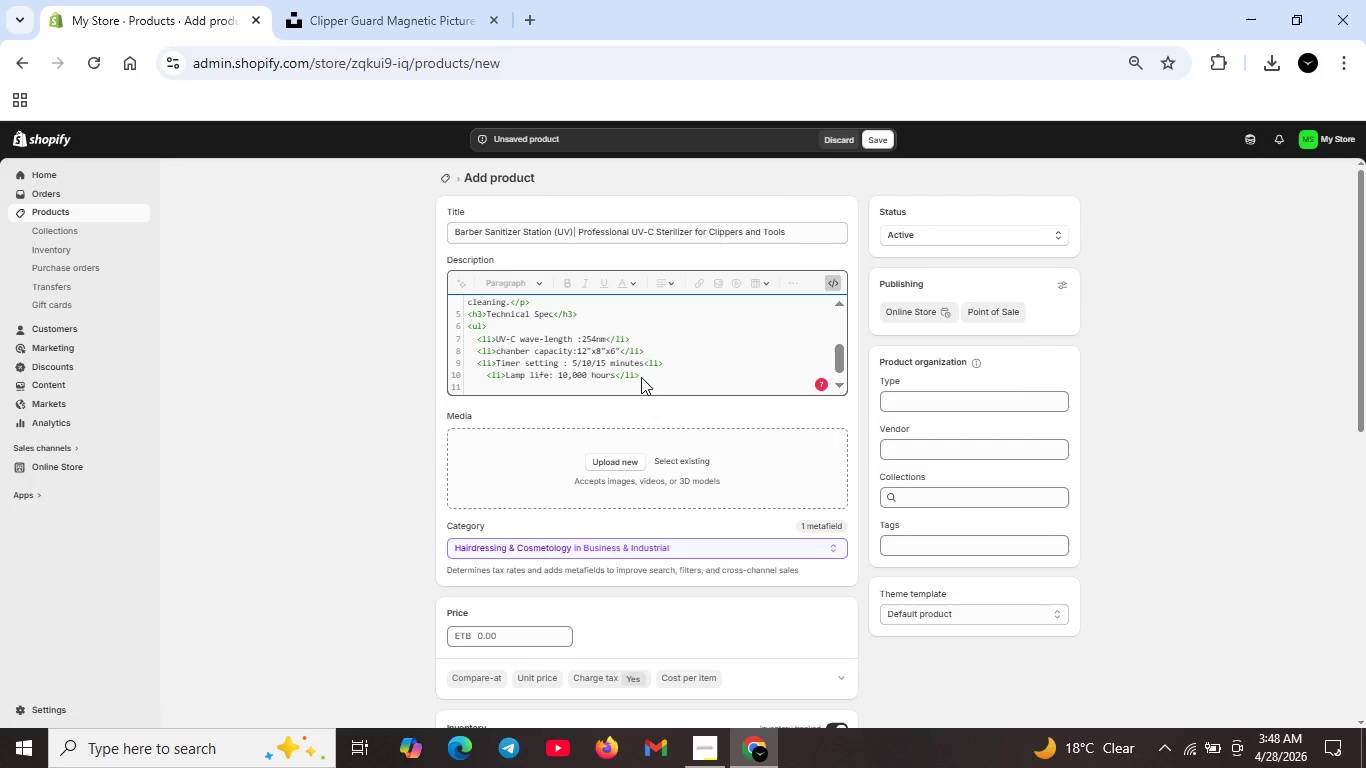 
key(Shift+Enter)
 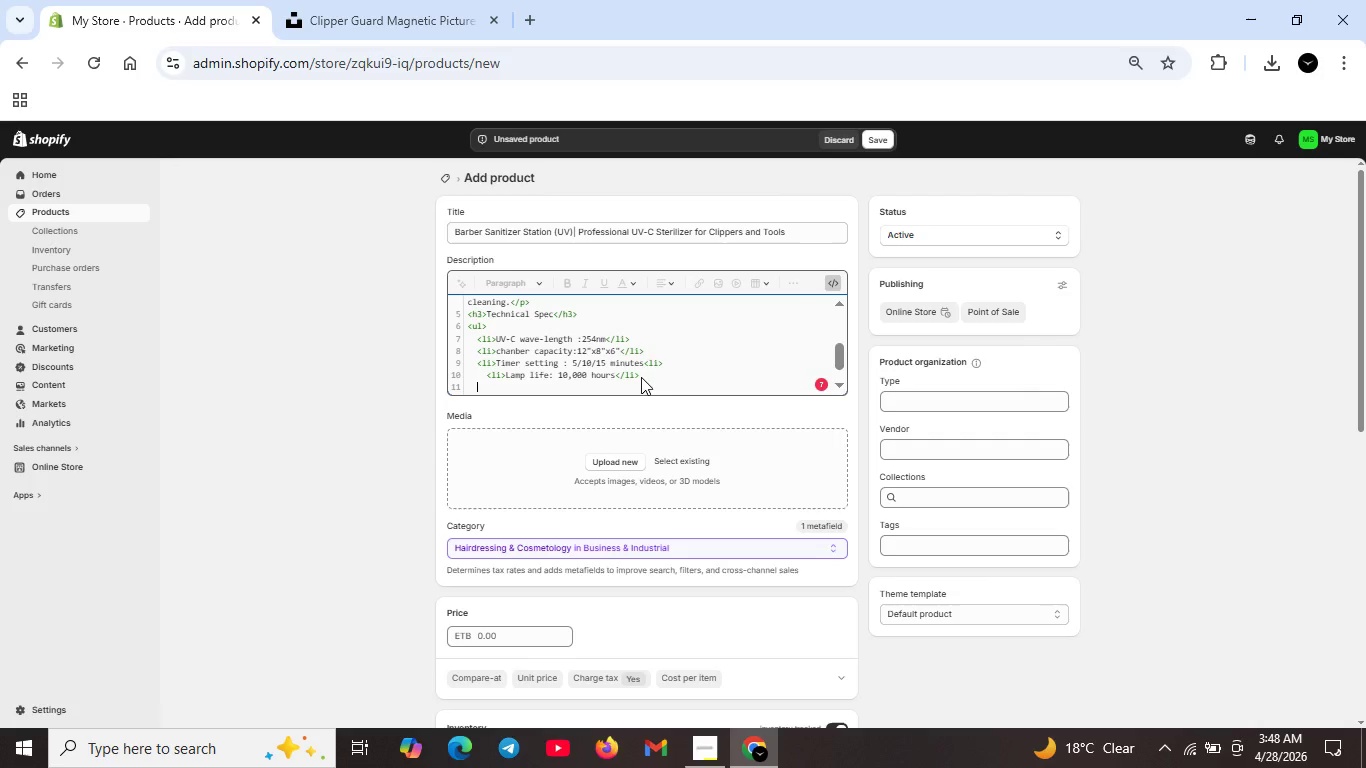 
type(<li>Powre:110</li>)
 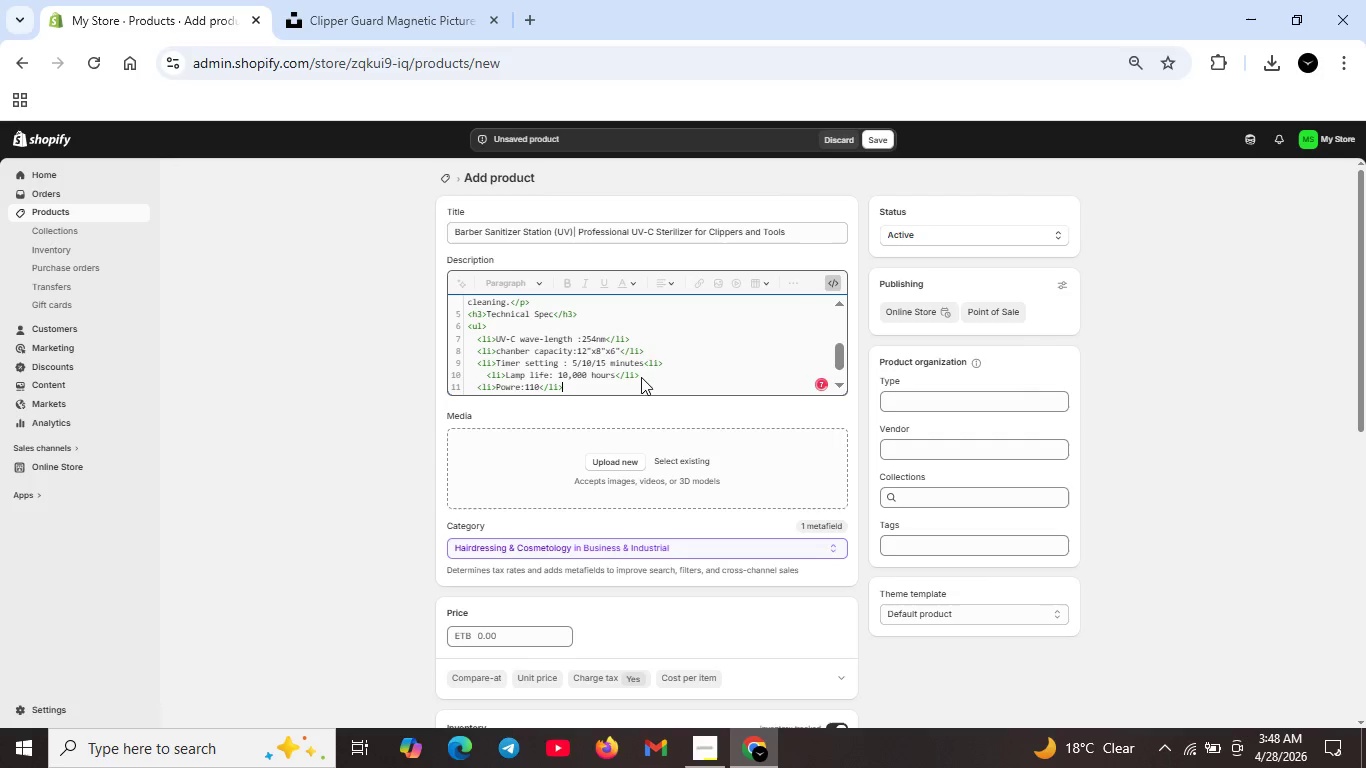 
key(ArrowLeft)
 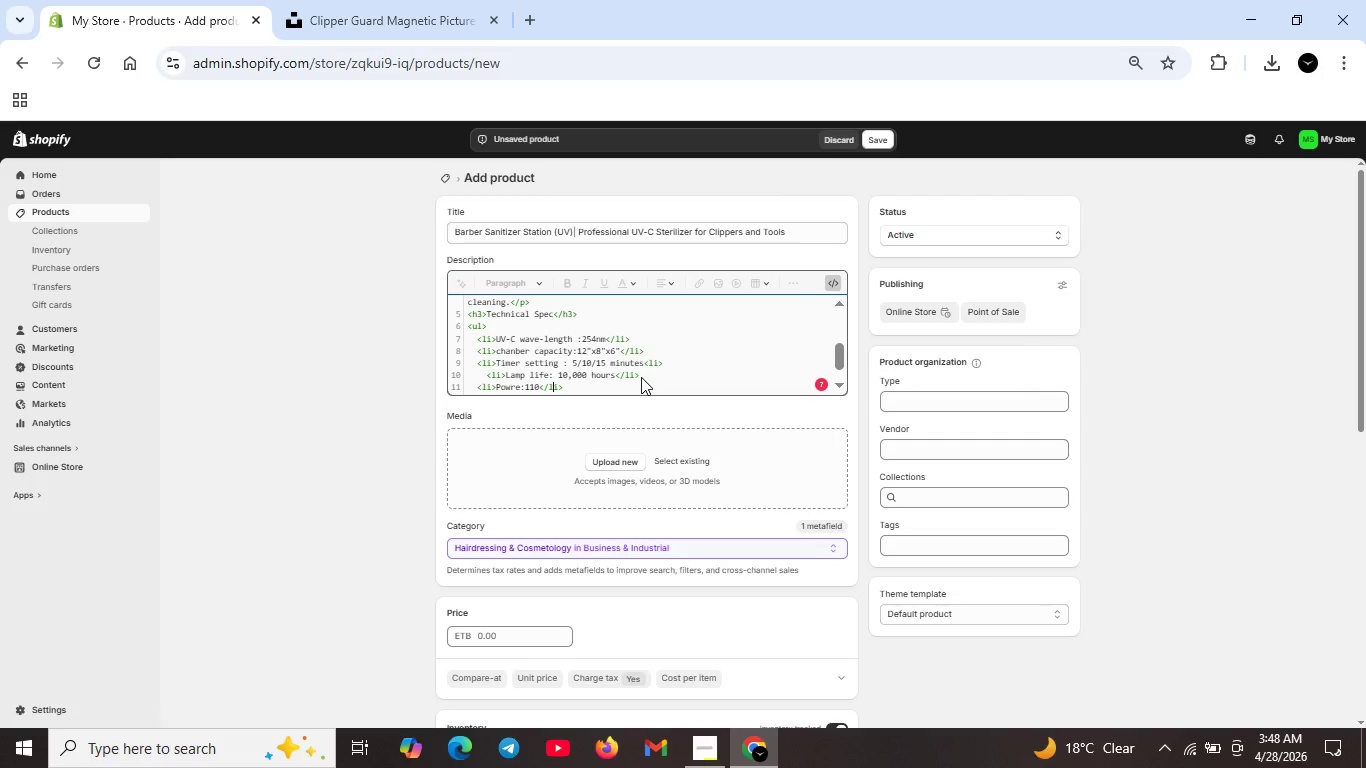 
key(ArrowLeft)
 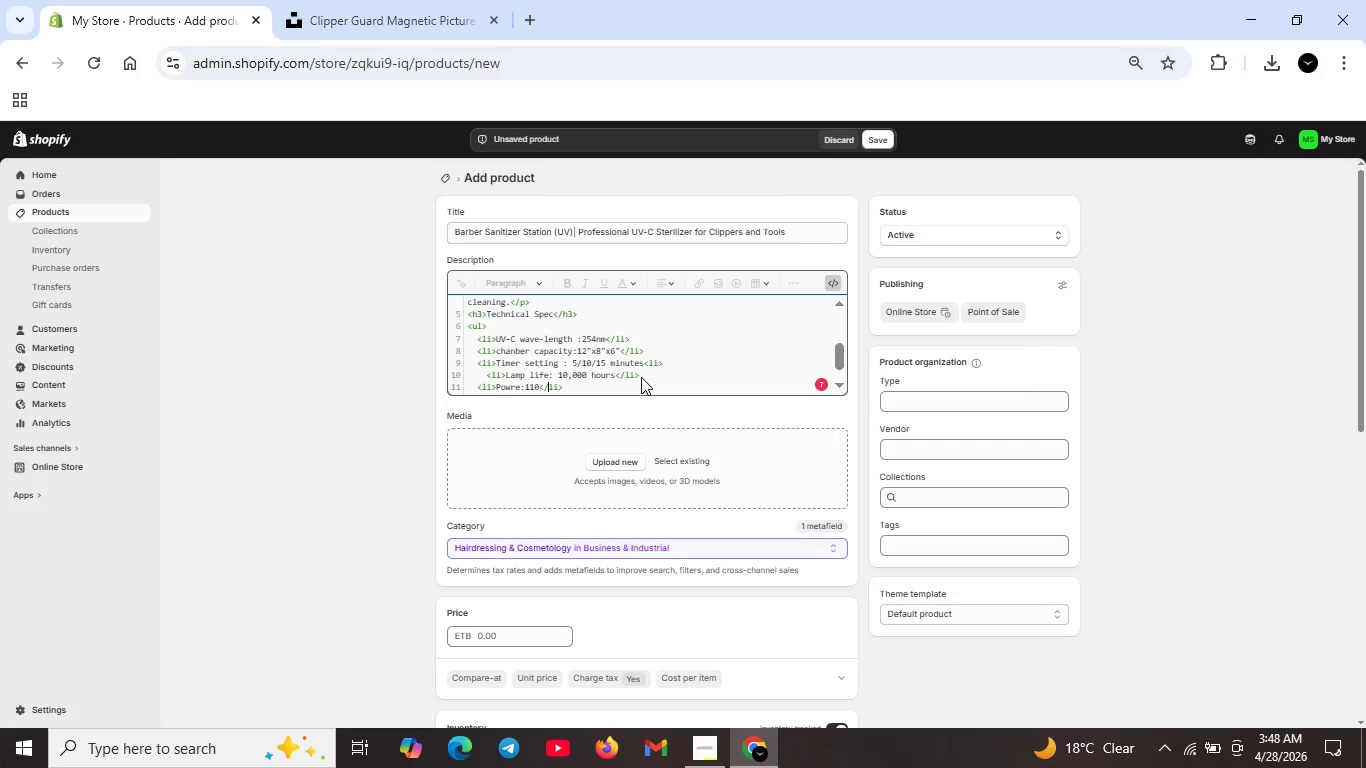 
key(ArrowLeft)
 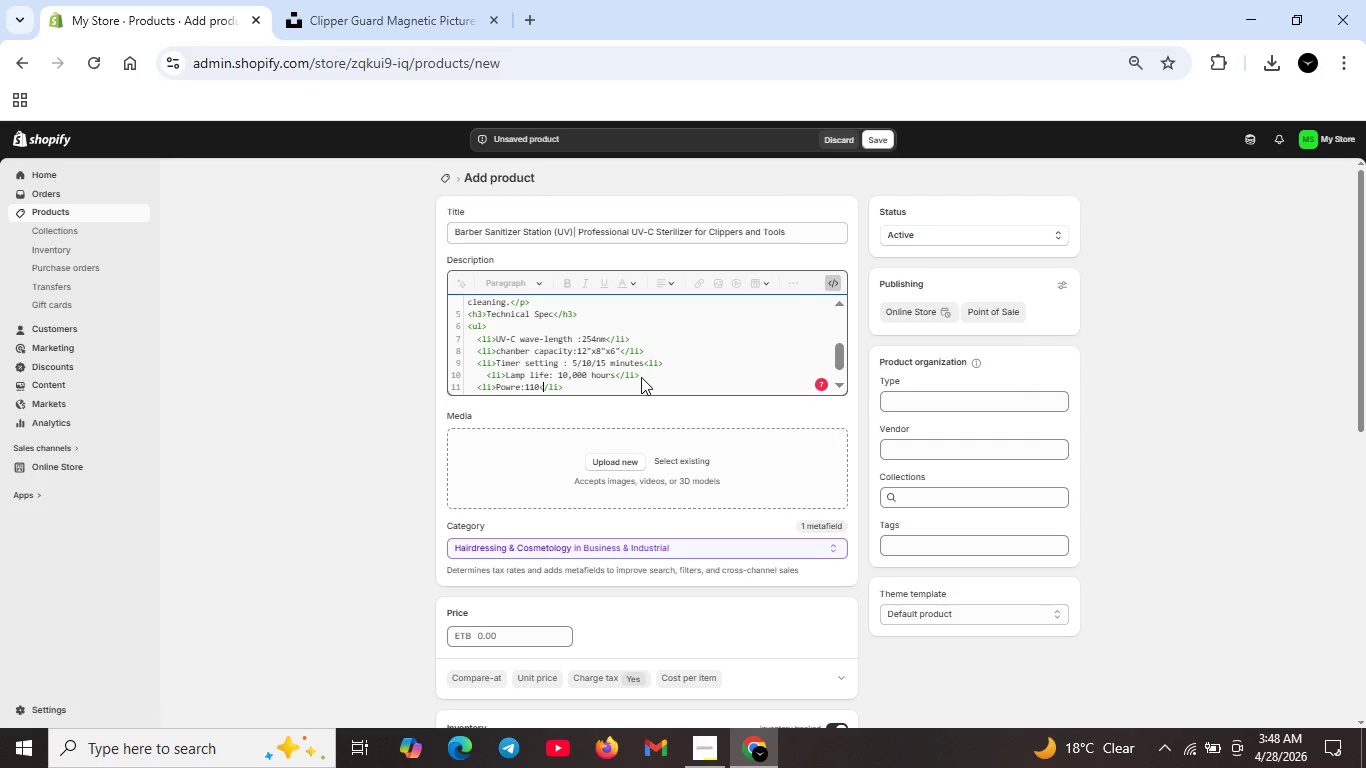 
key(ArrowLeft)
 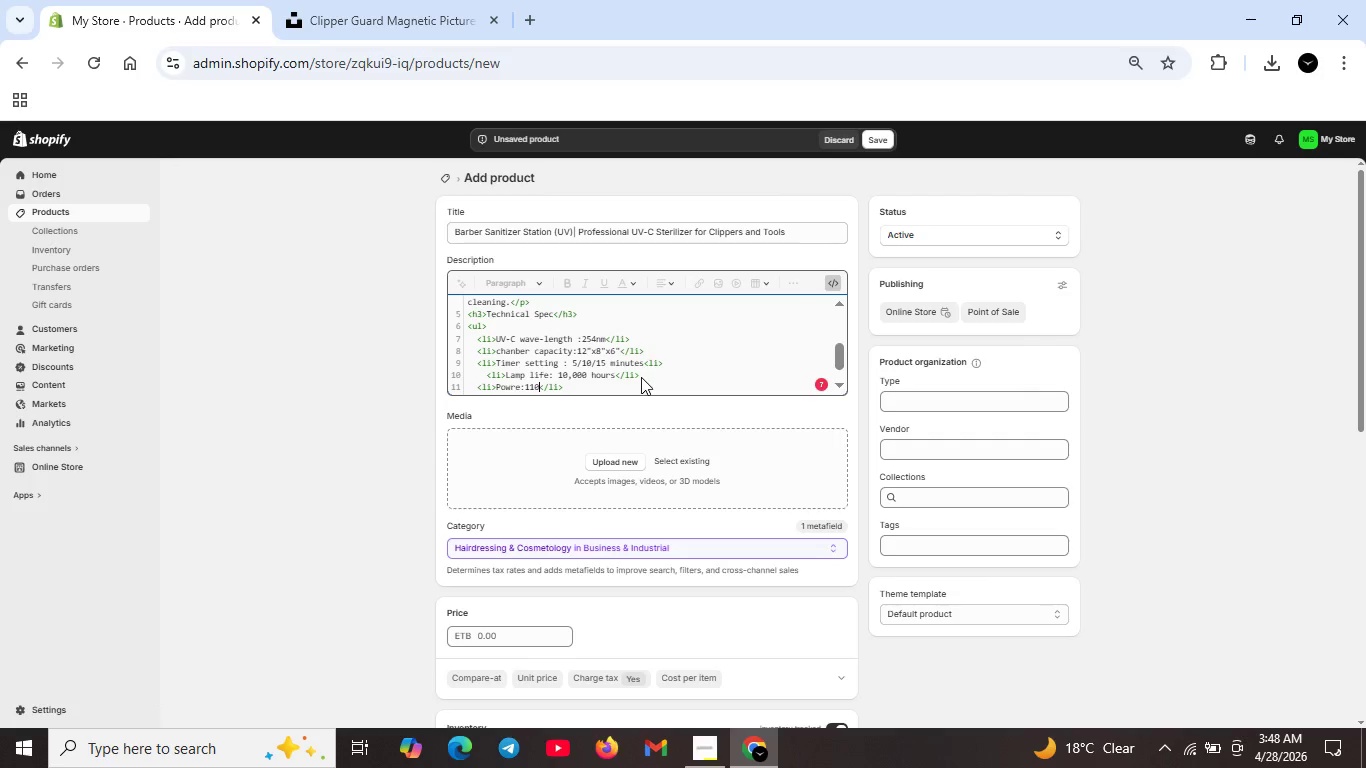 
key(ArrowLeft)
 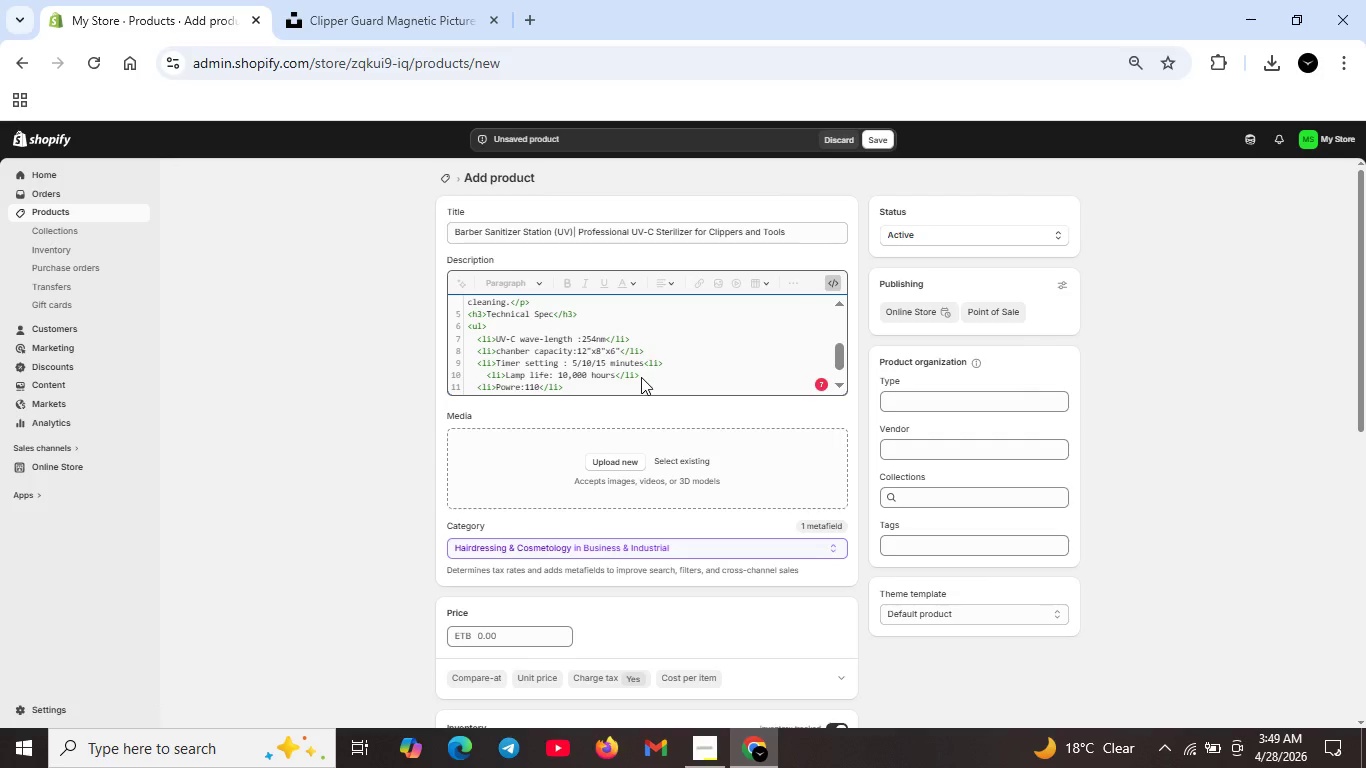 
key(V)
 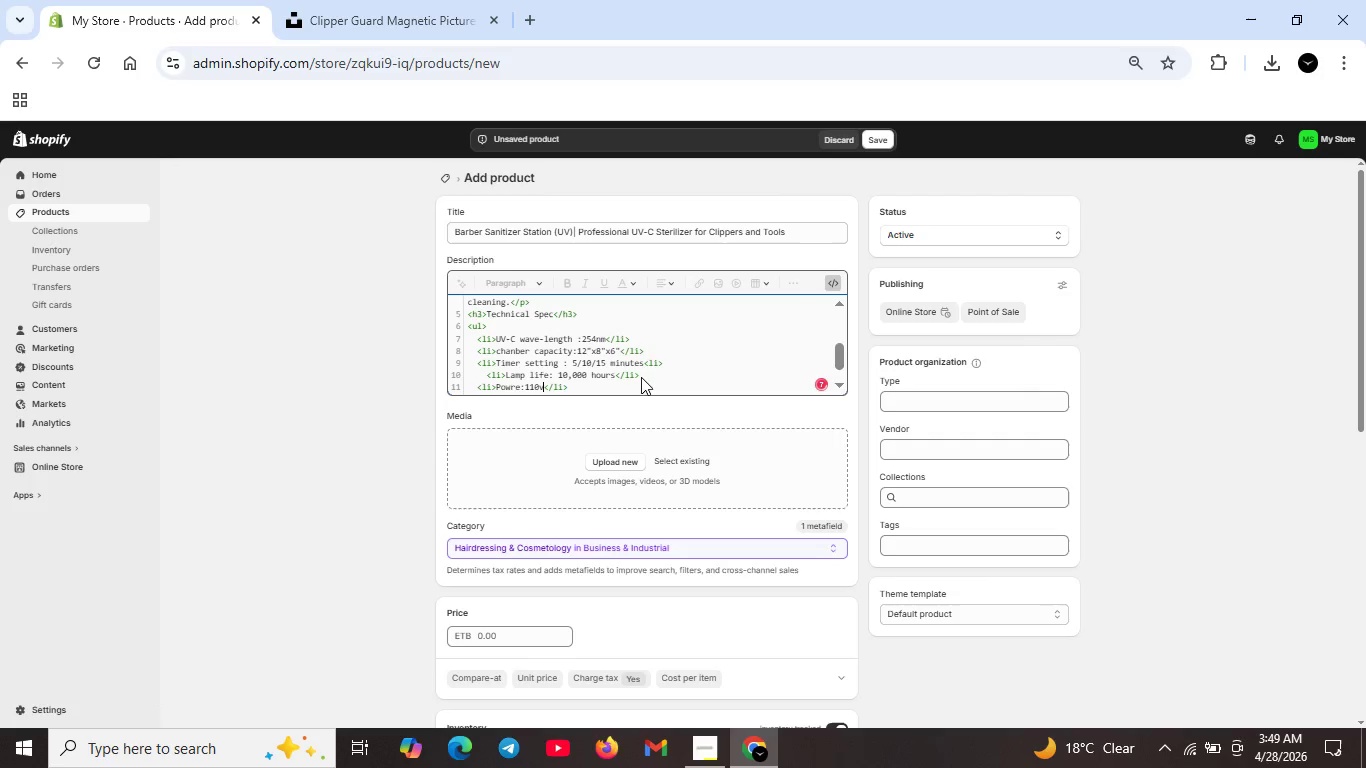 
key(ArrowRight)
 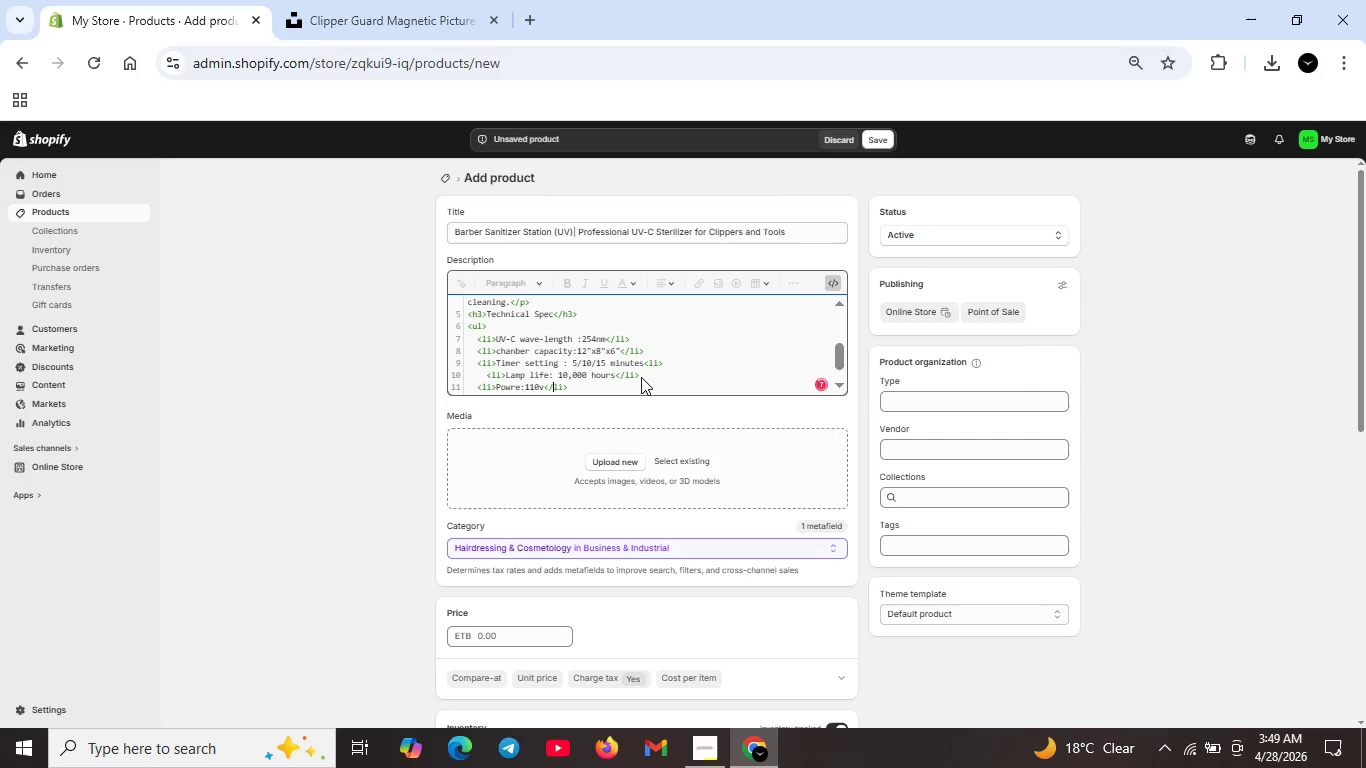 
key(ArrowRight)
 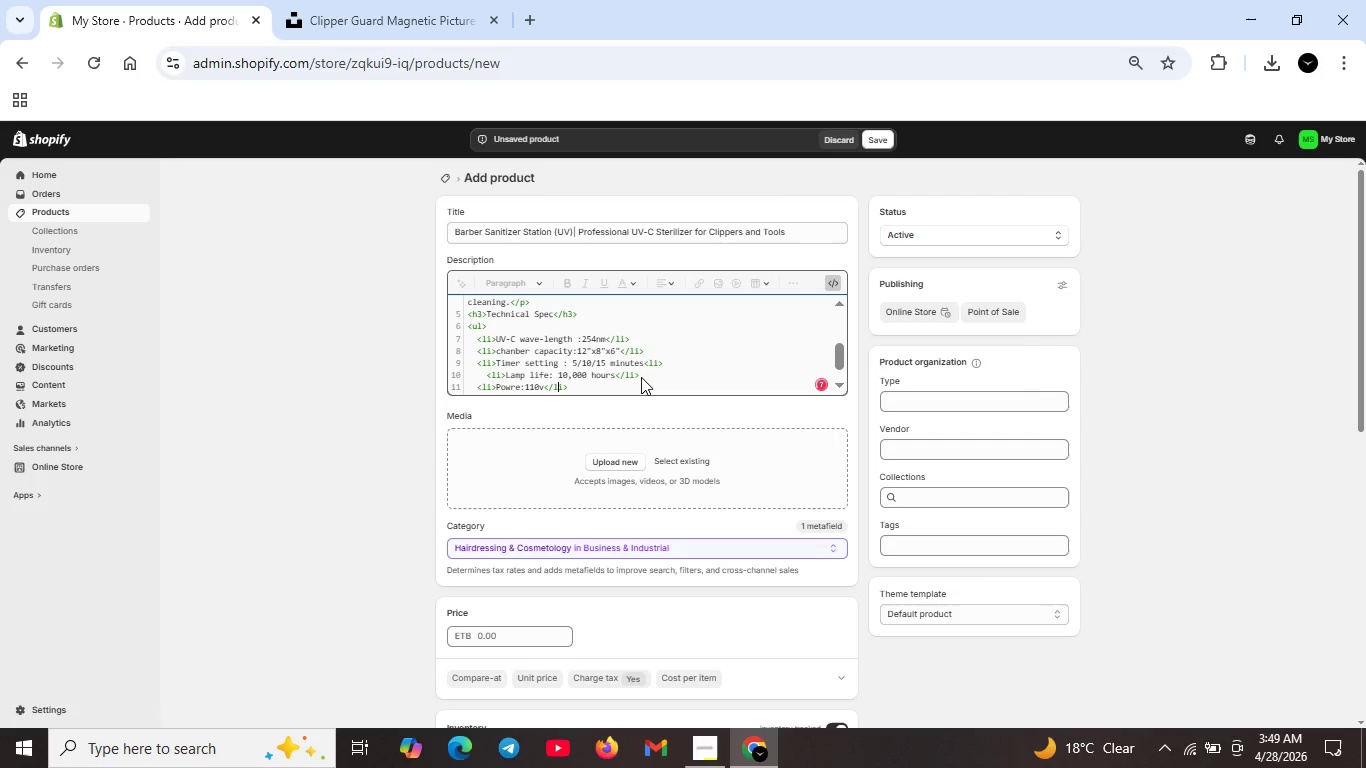 
key(ArrowRight)
 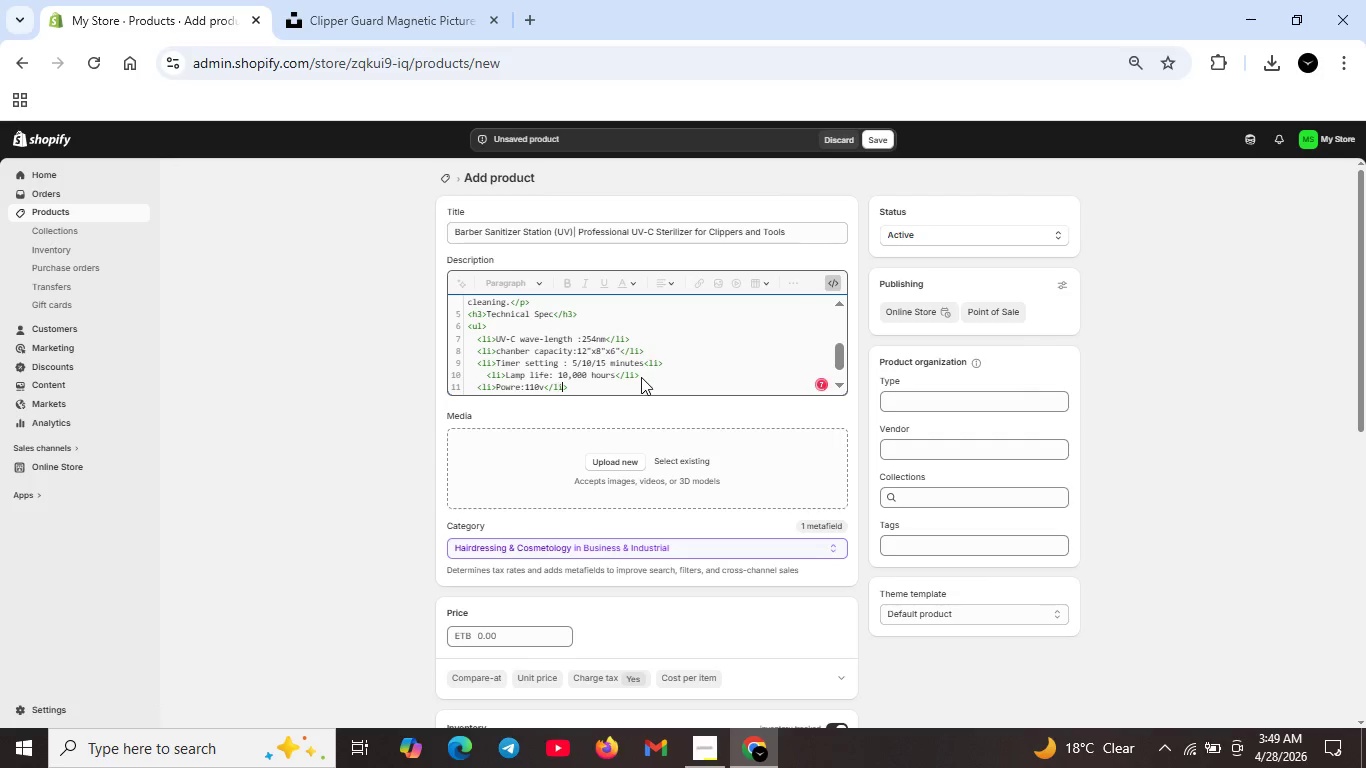 
key(ArrowRight)
 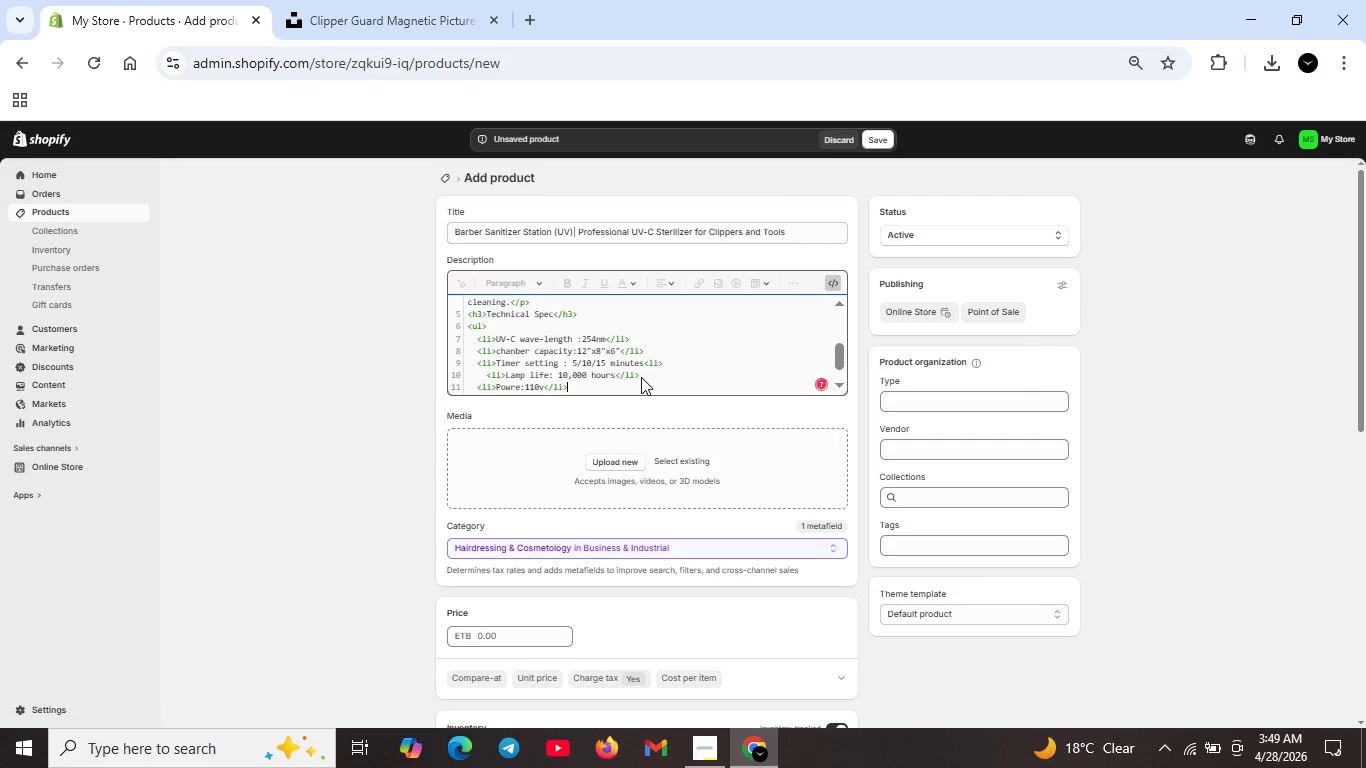 
key(ArrowRight)
 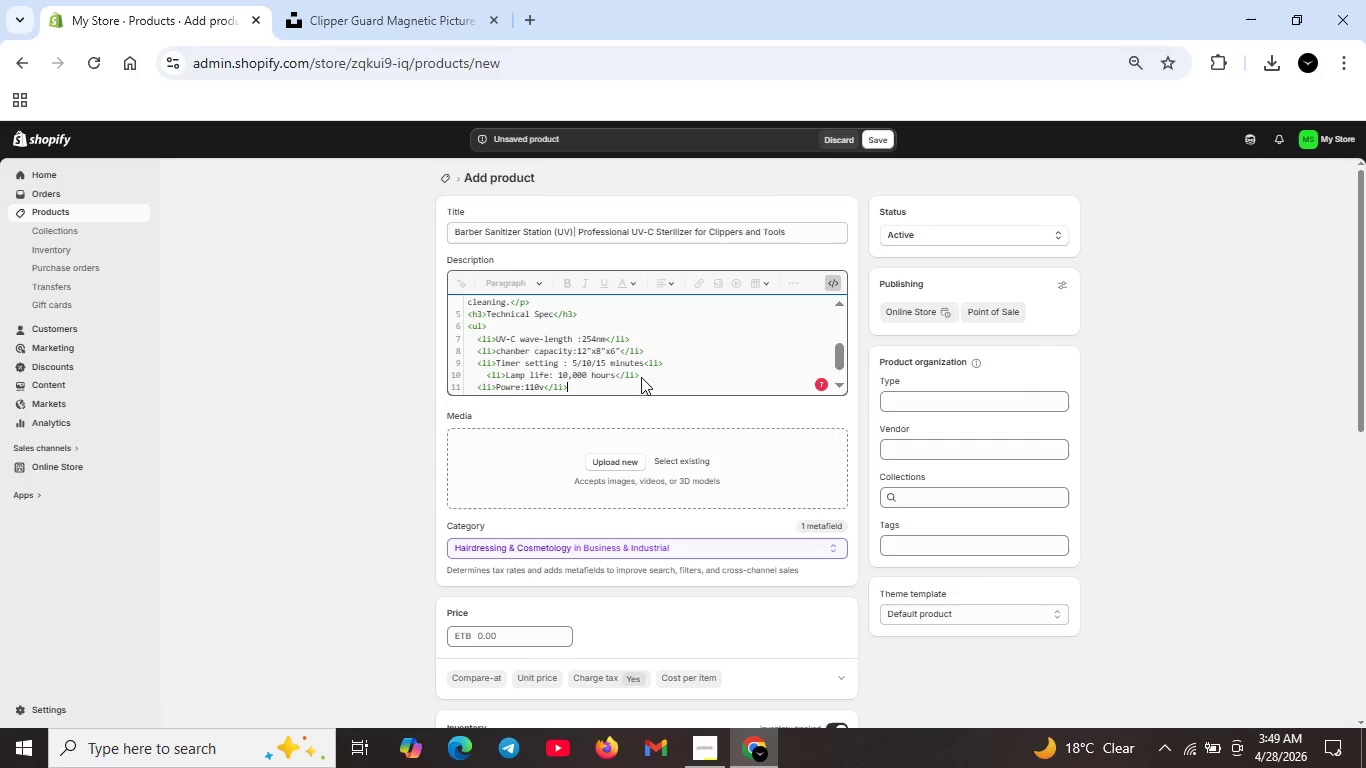 
key(Shift+ShiftRight)
 